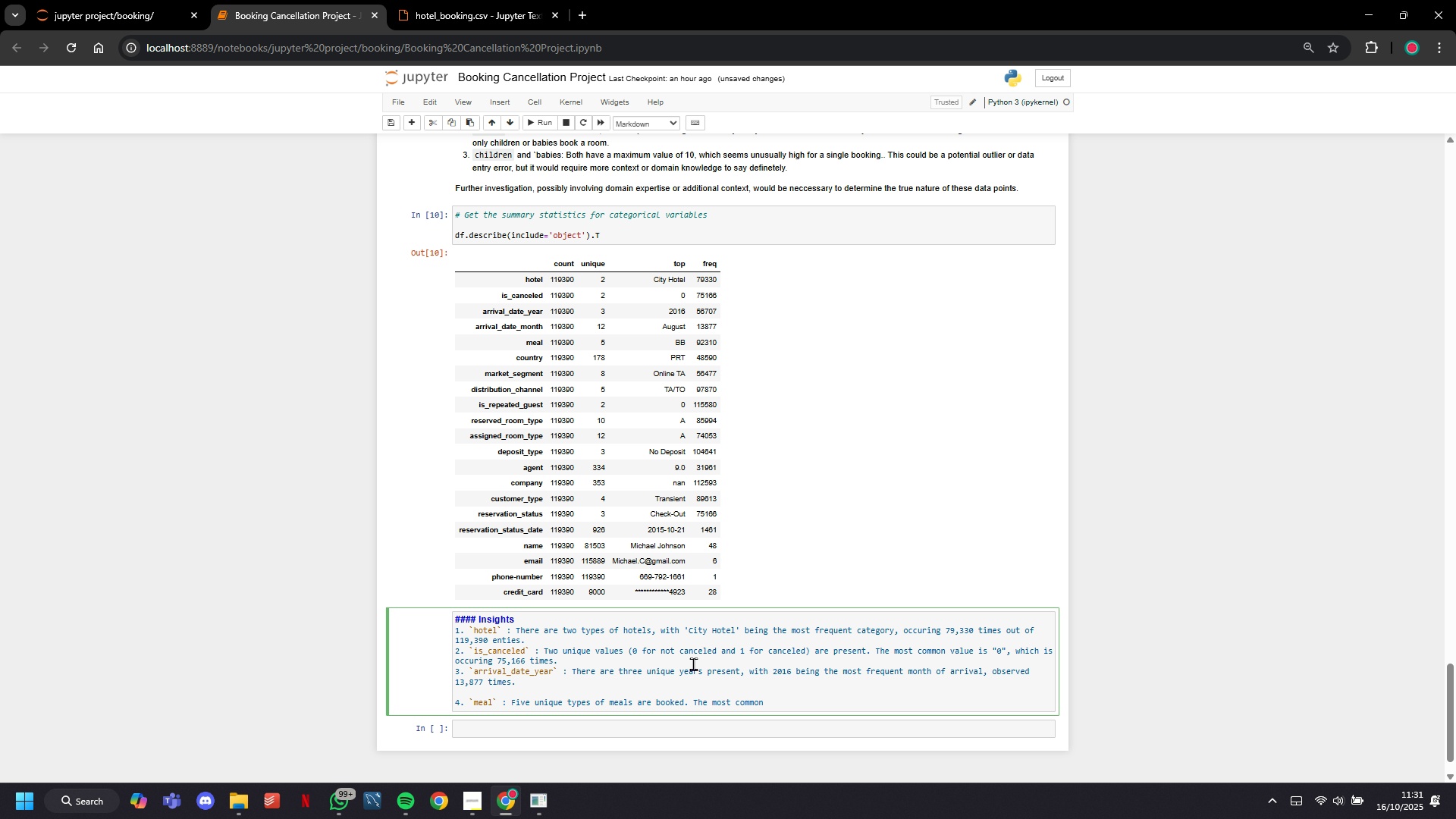 
key(4)
 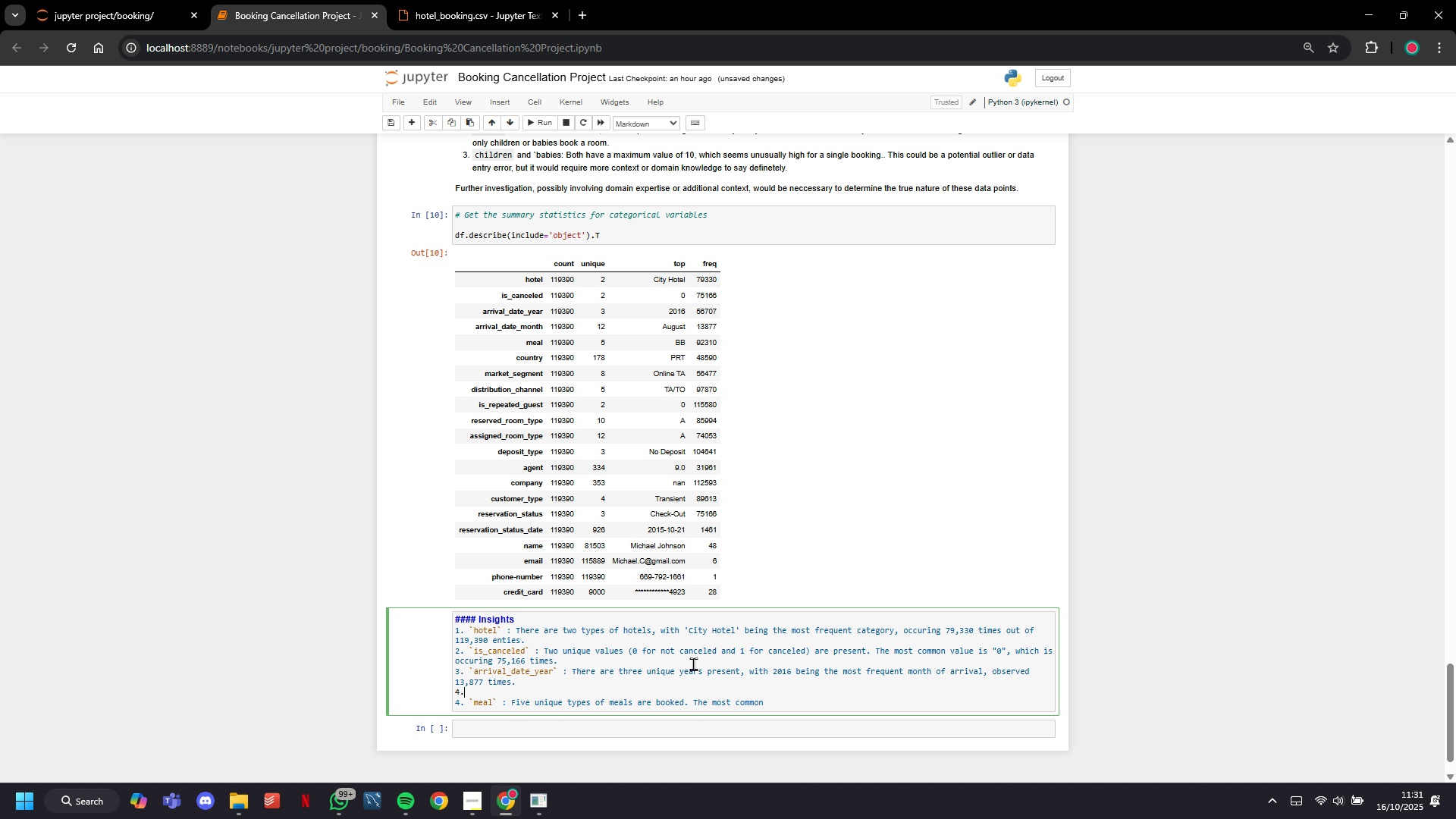 
key(Period)
 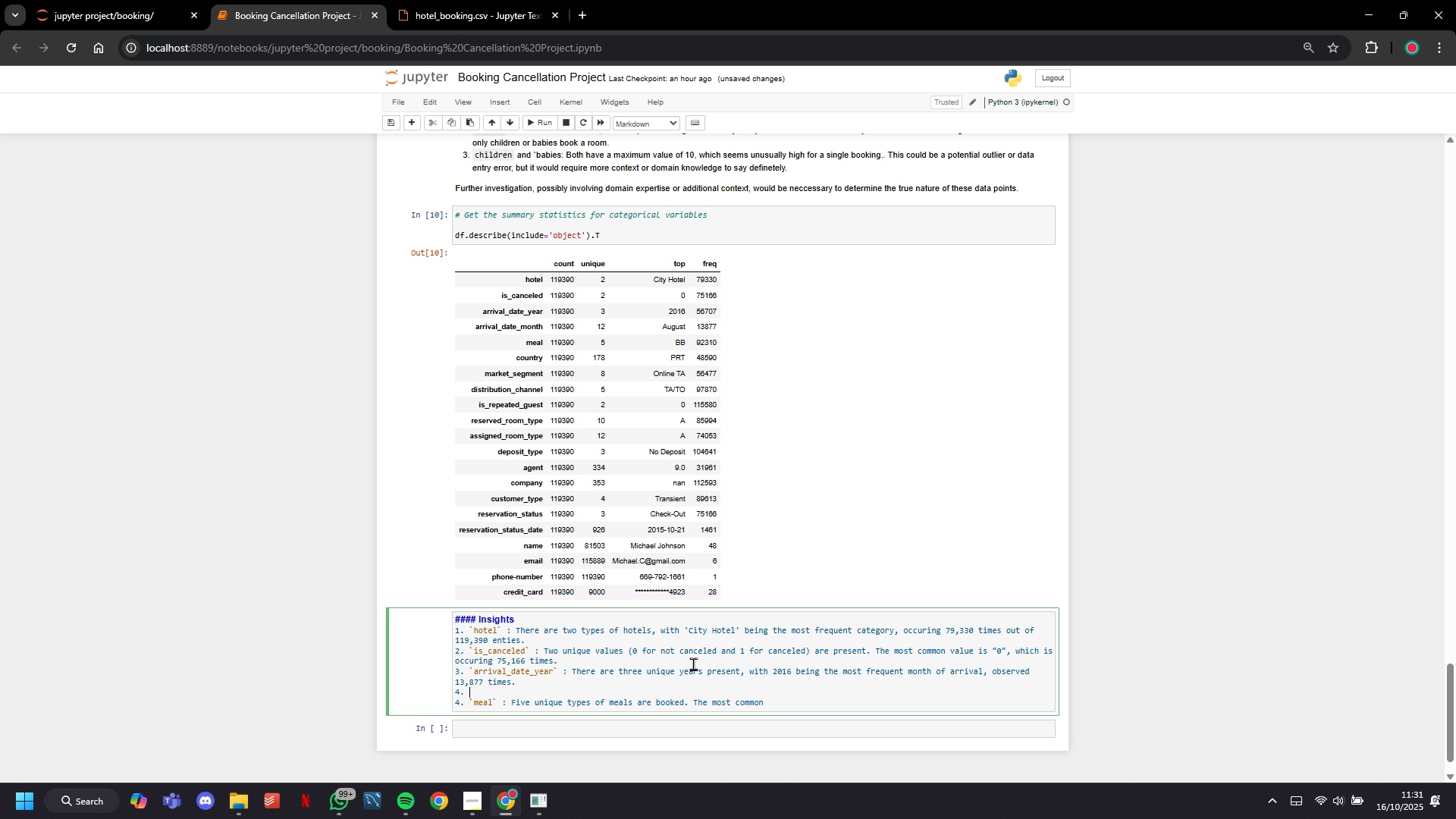 
key(Space)
 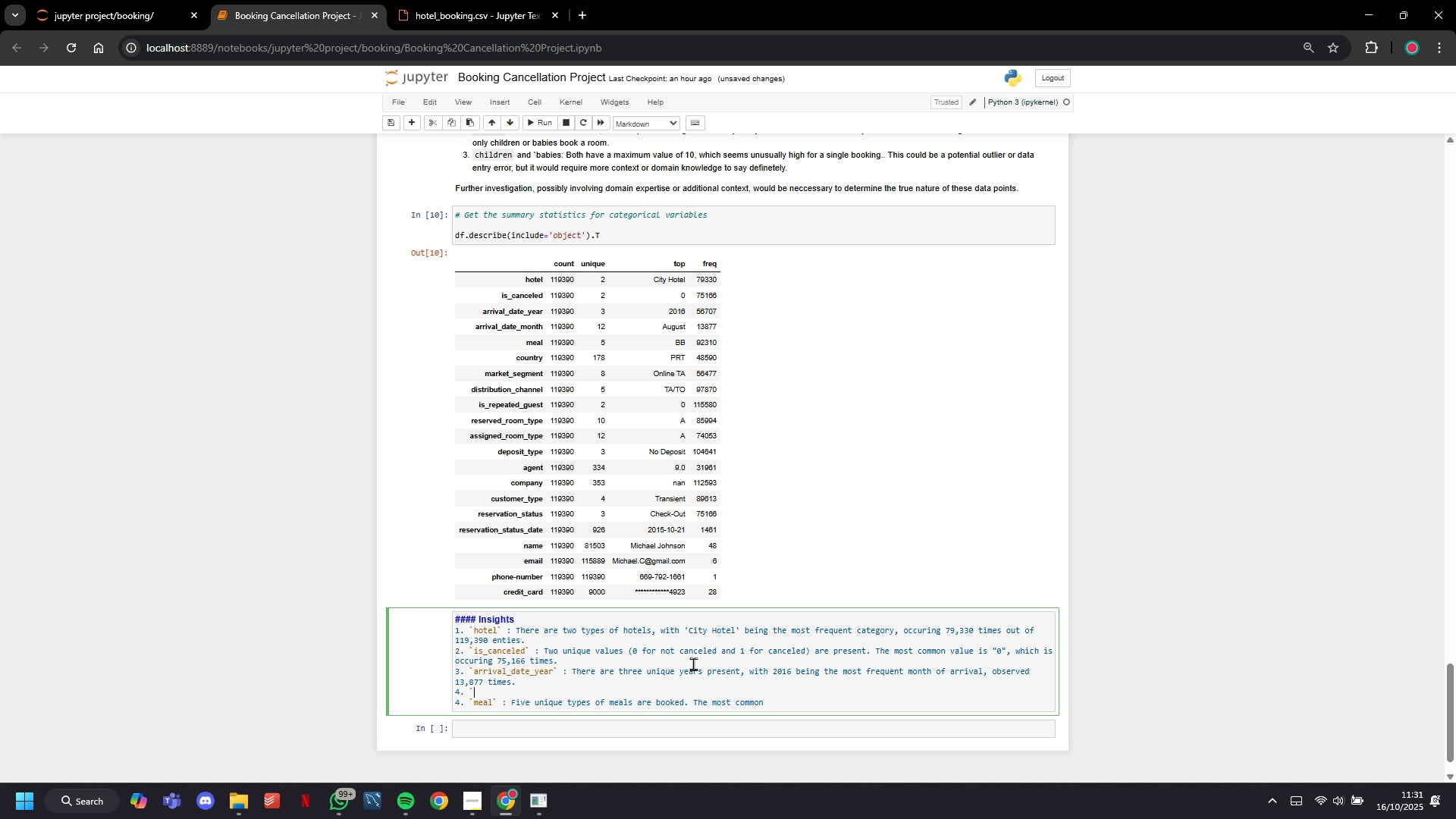 
key(Backquote)
 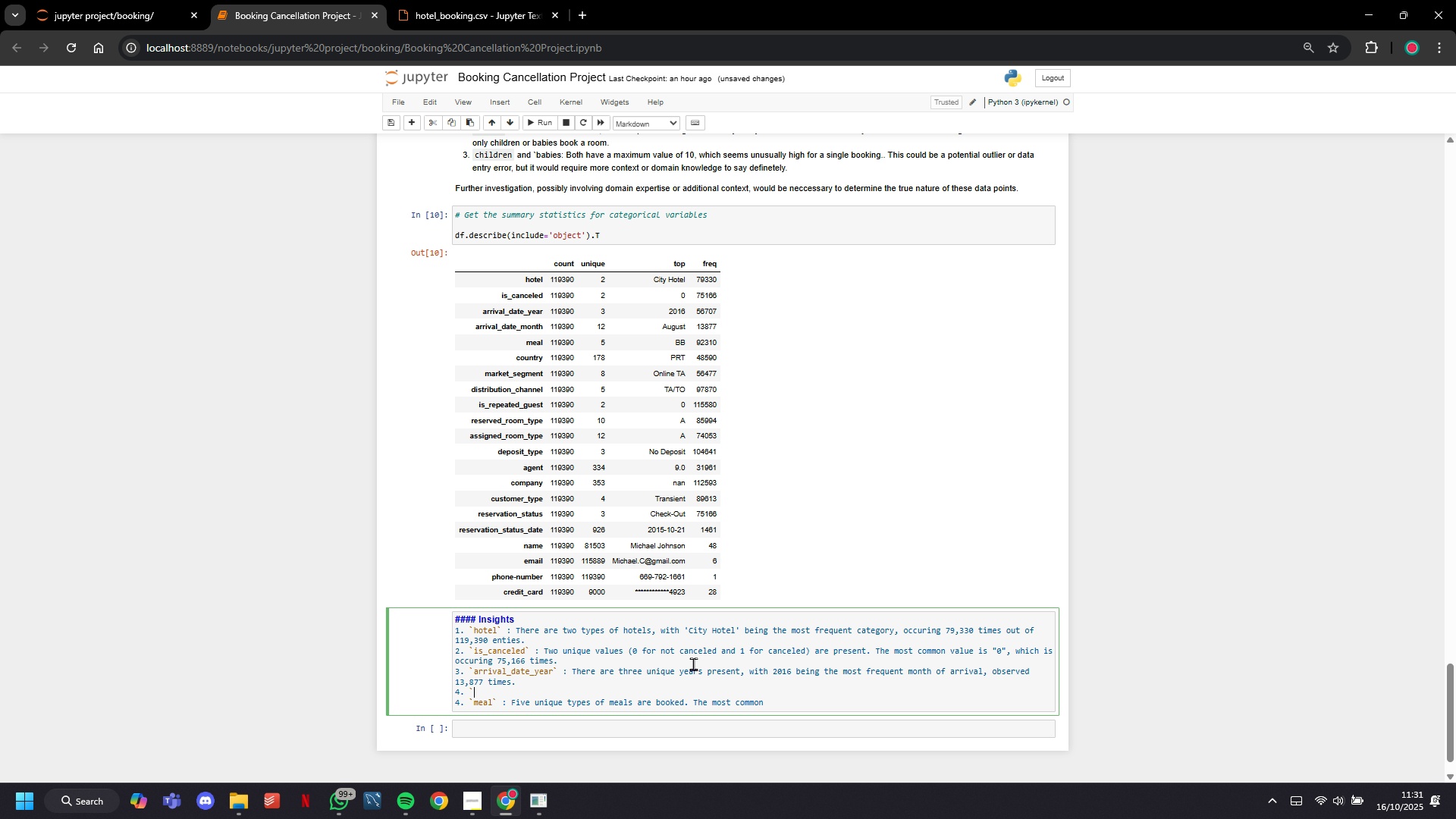 
key(Backquote)
 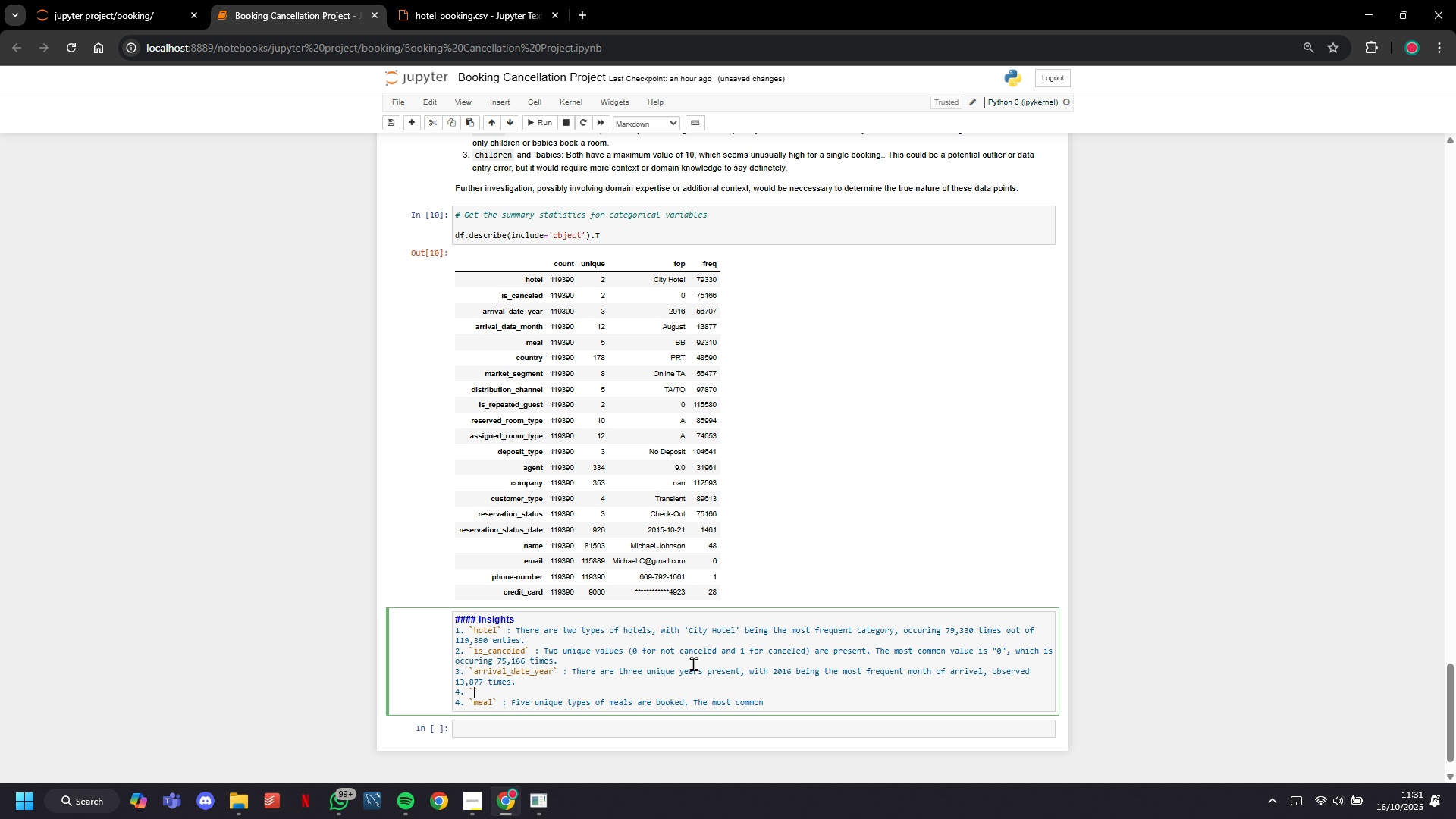 
key(ArrowLeft)
 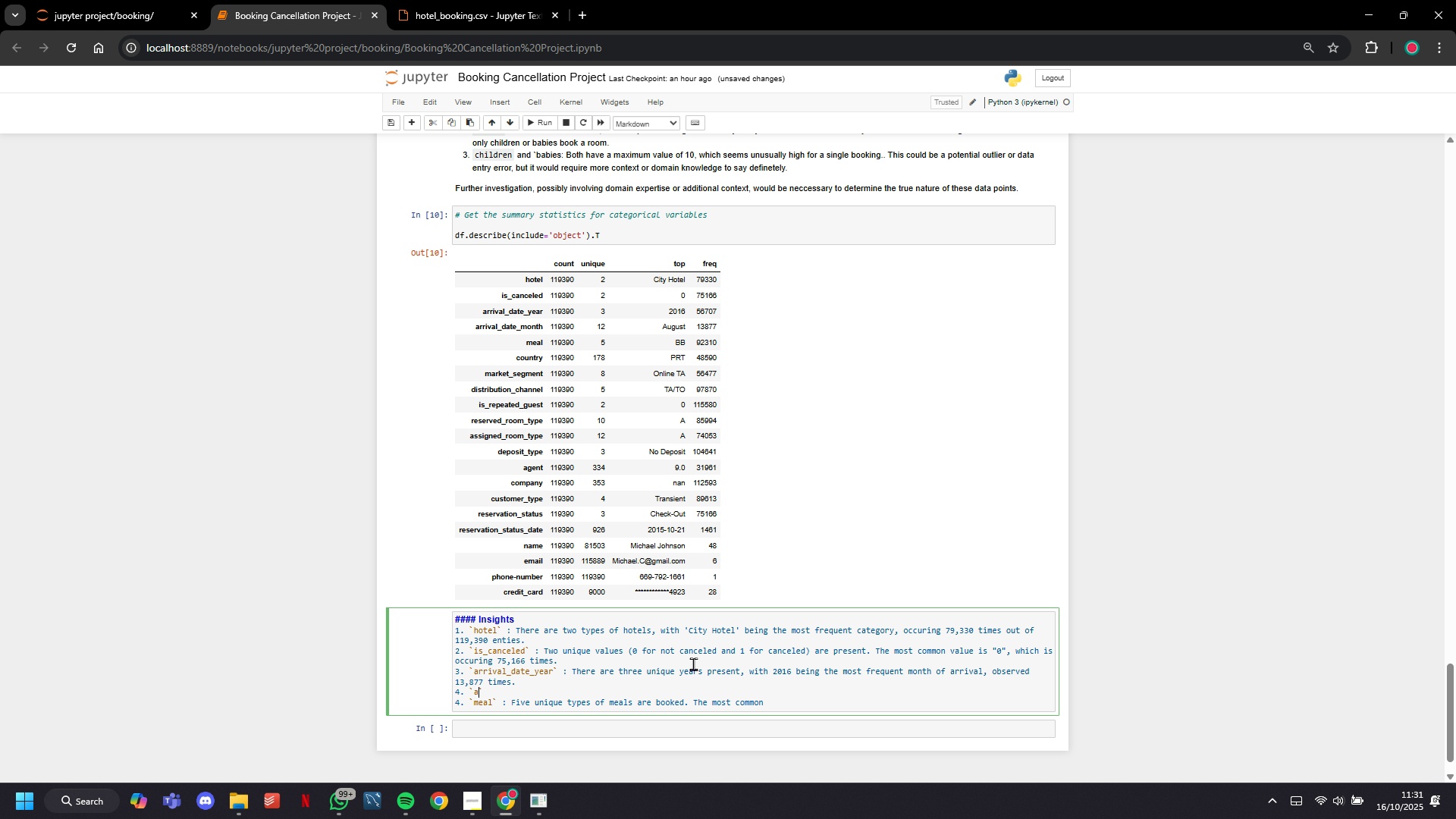 
type(arrival_date_month)
 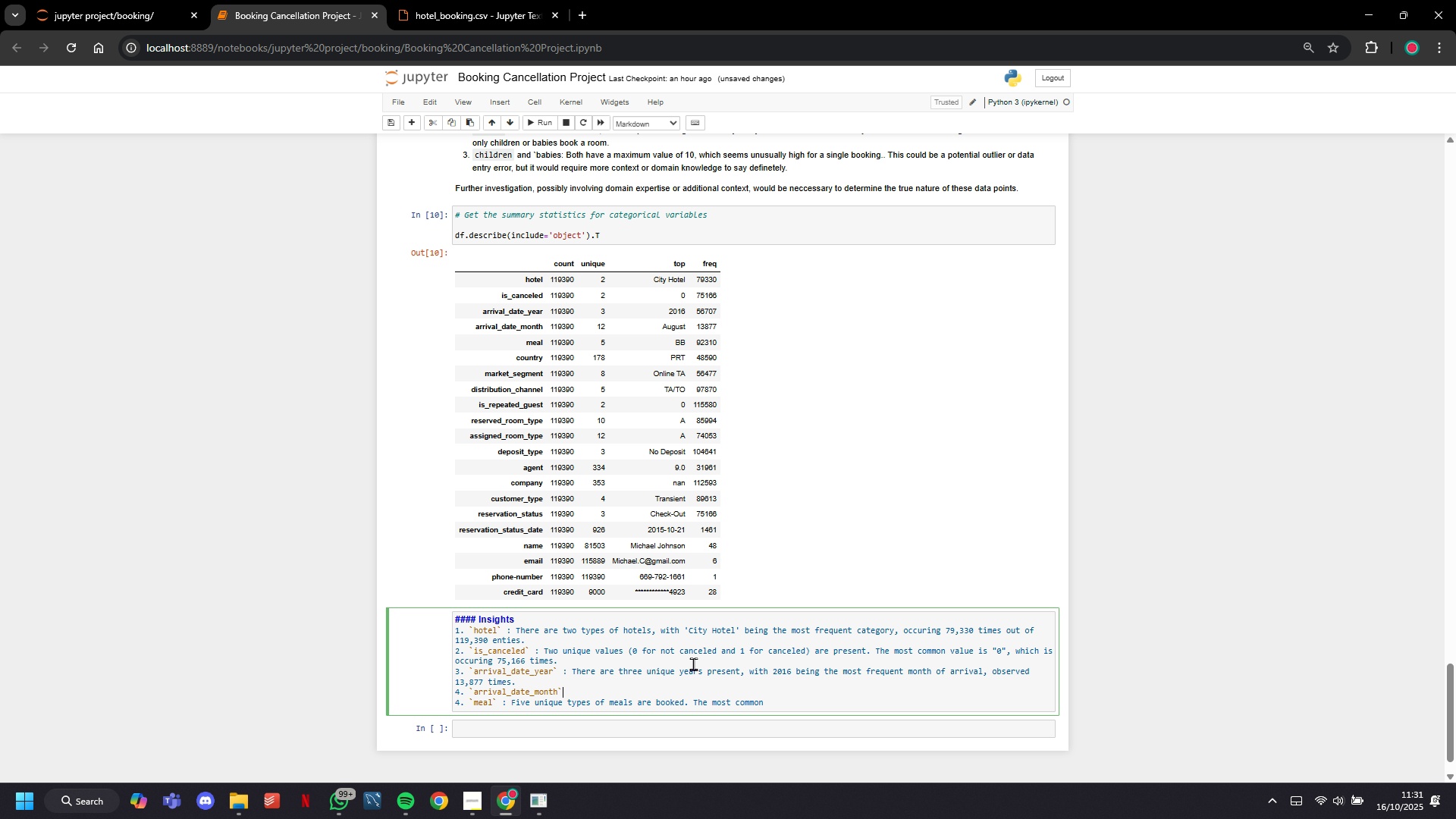 
 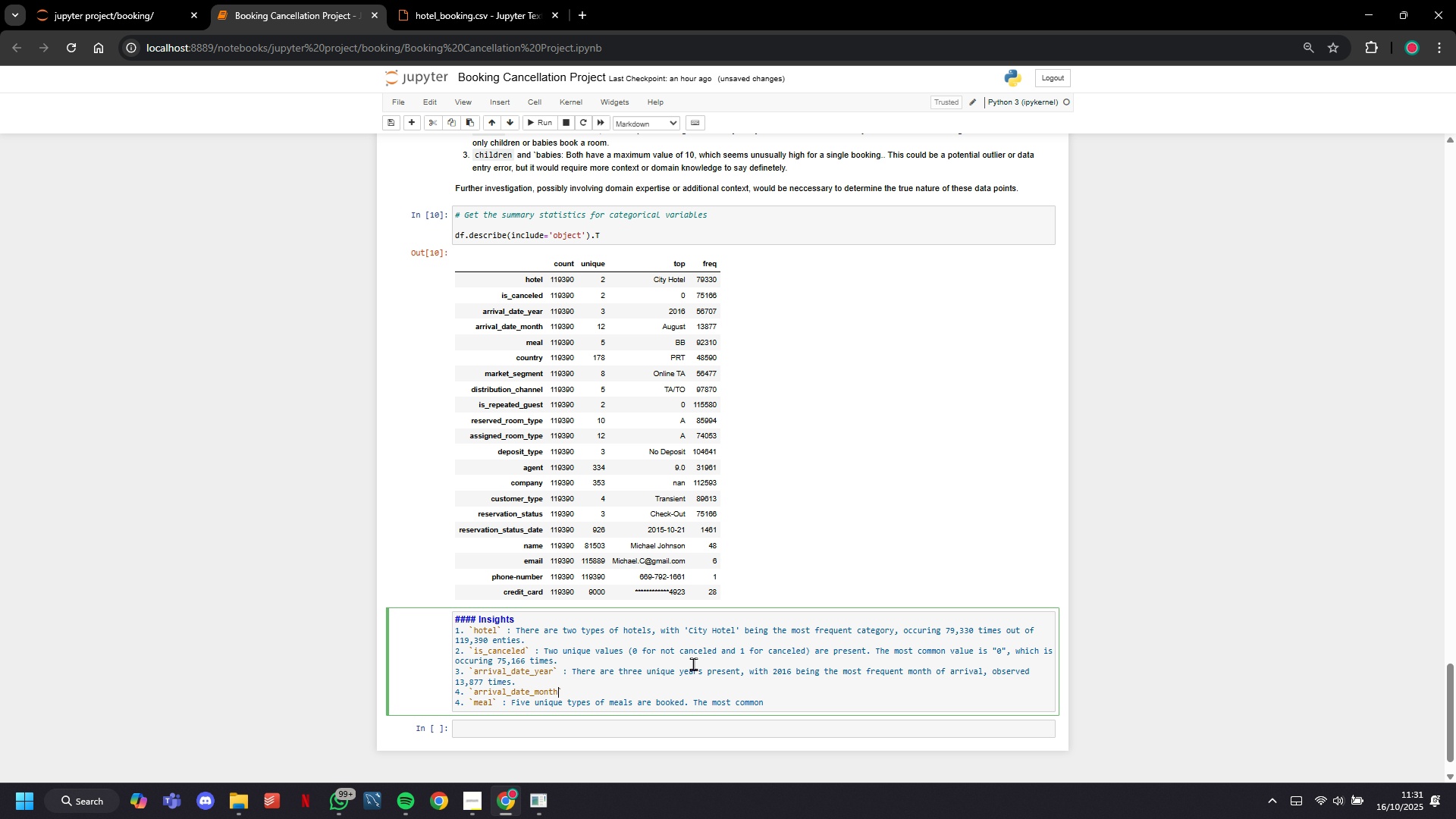 
key(ArrowRight)
 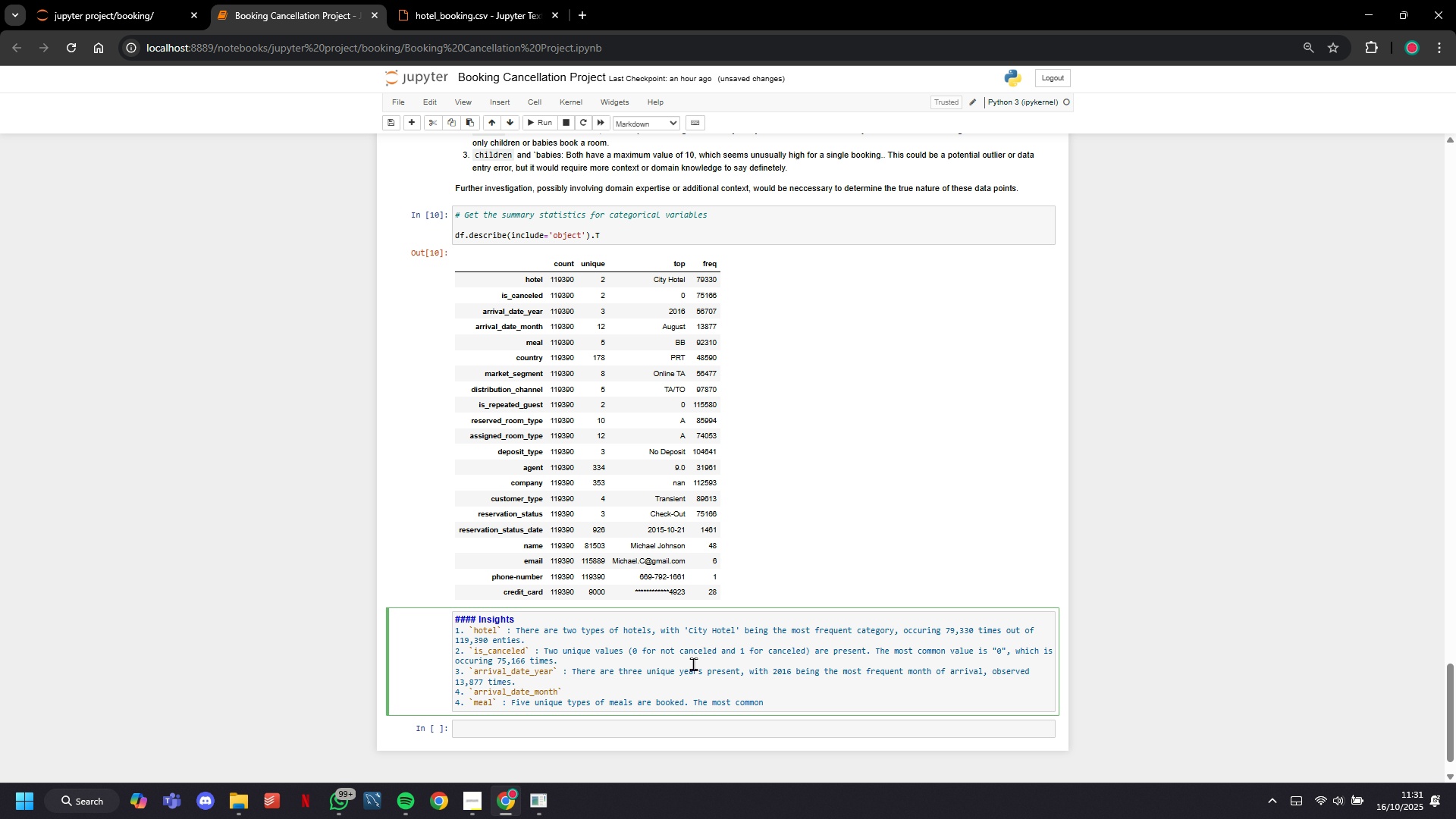 
wait(6.22)
 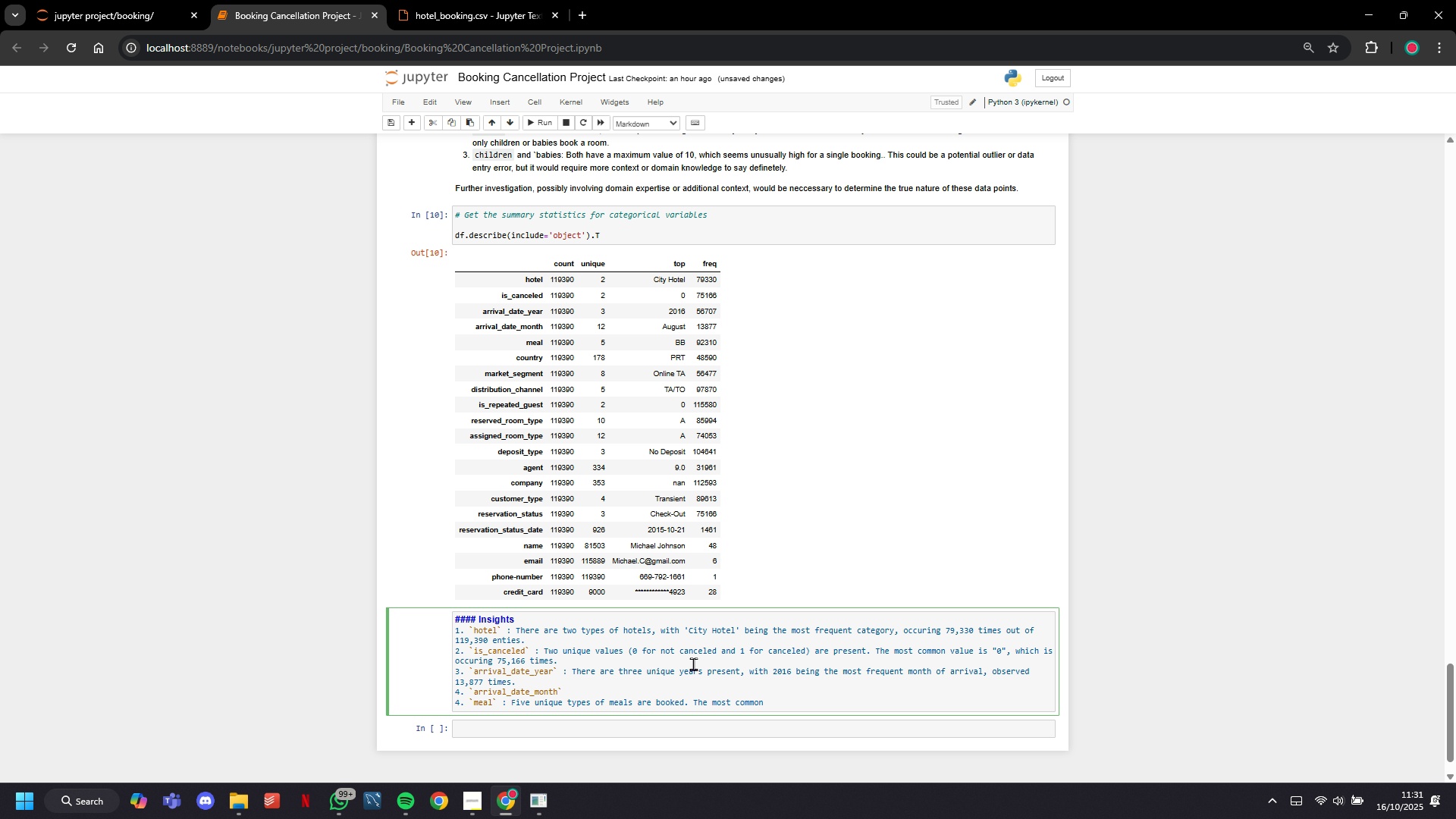 
type(: There are )
 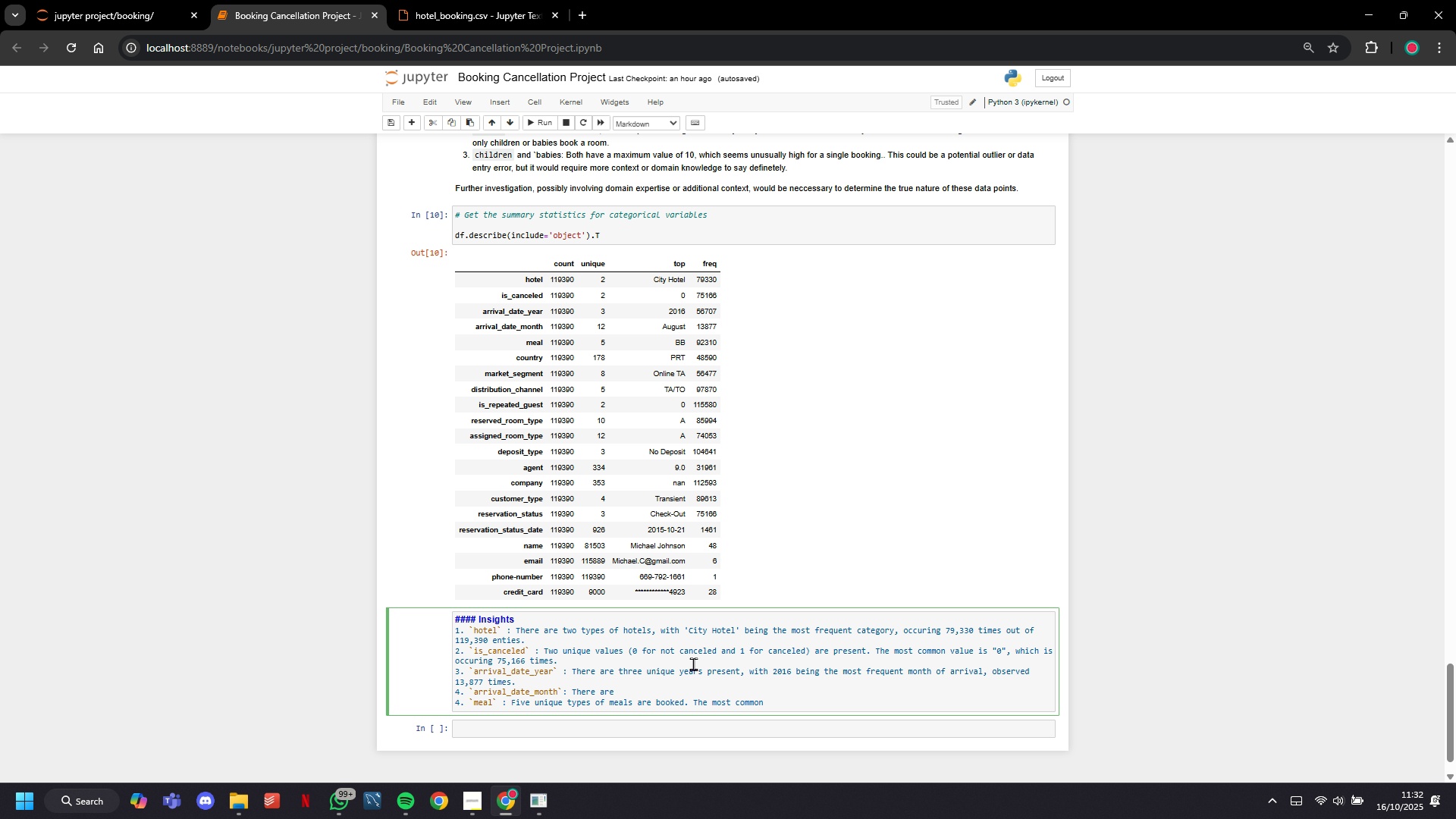 
wait(30.68)
 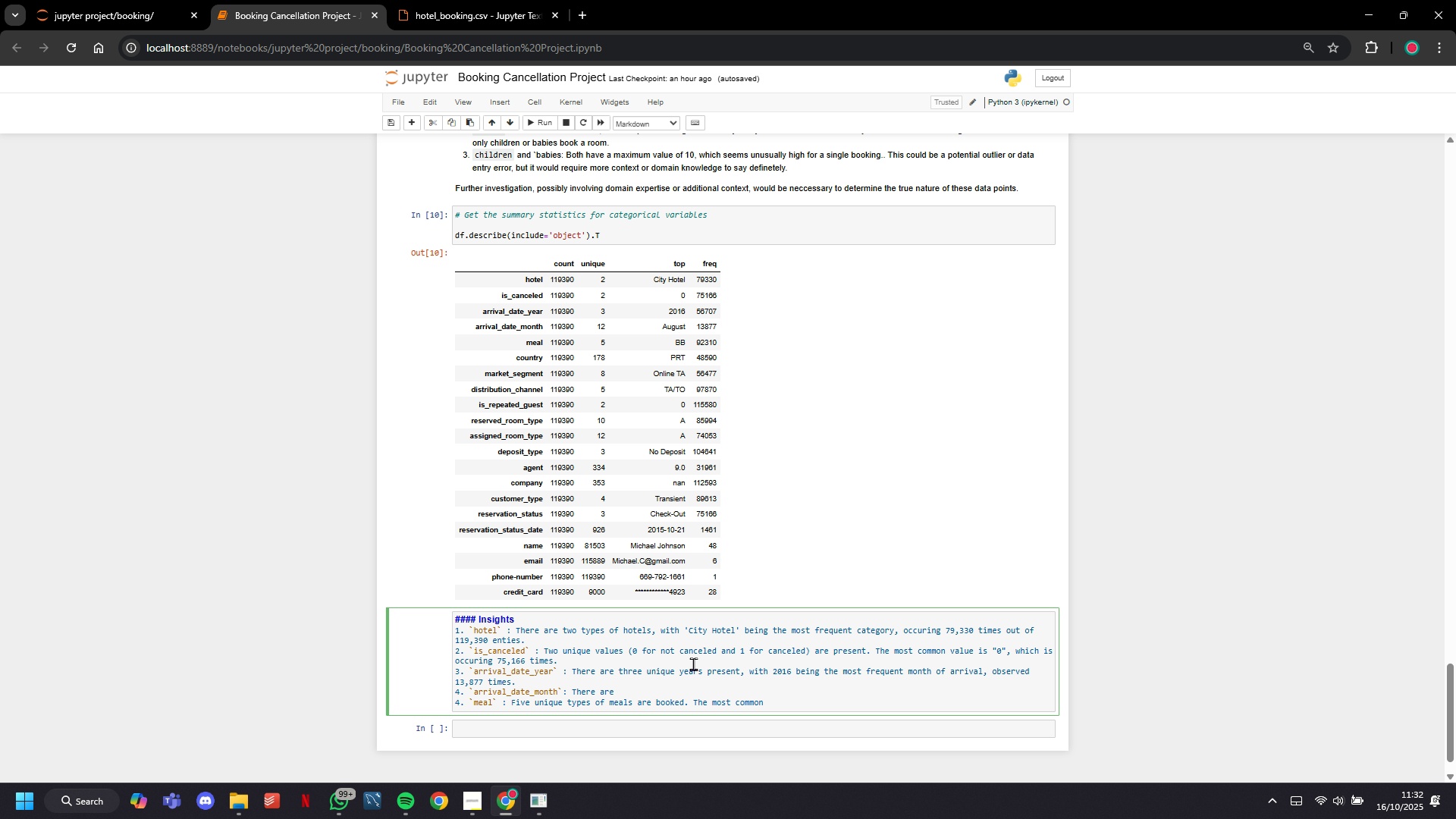 
type(12 uniques months. August is te)
key(Backspace)
type(he most frequent month of arrival, obderbed 13,677 times.)
 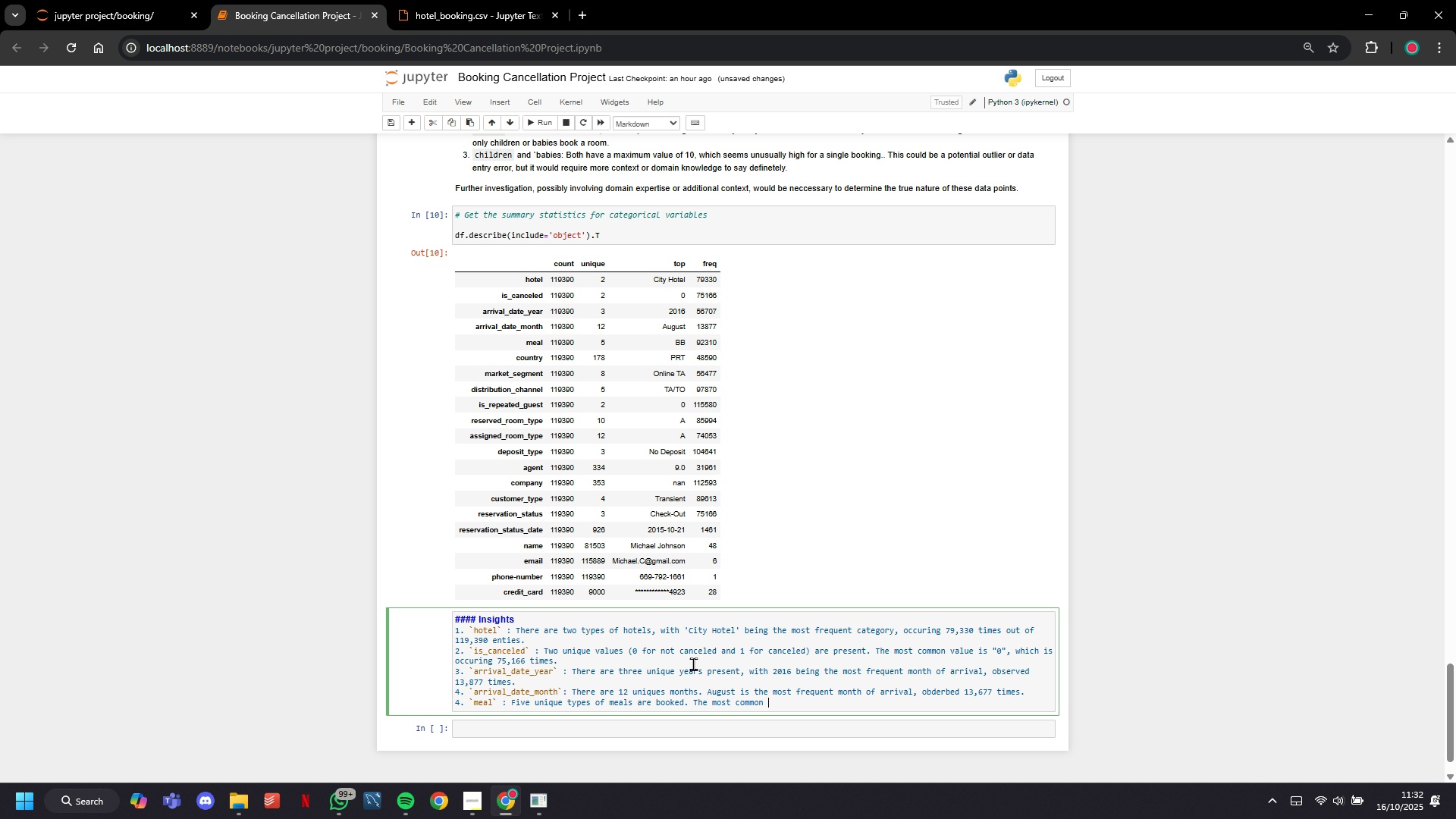 
key(ArrowDown)
 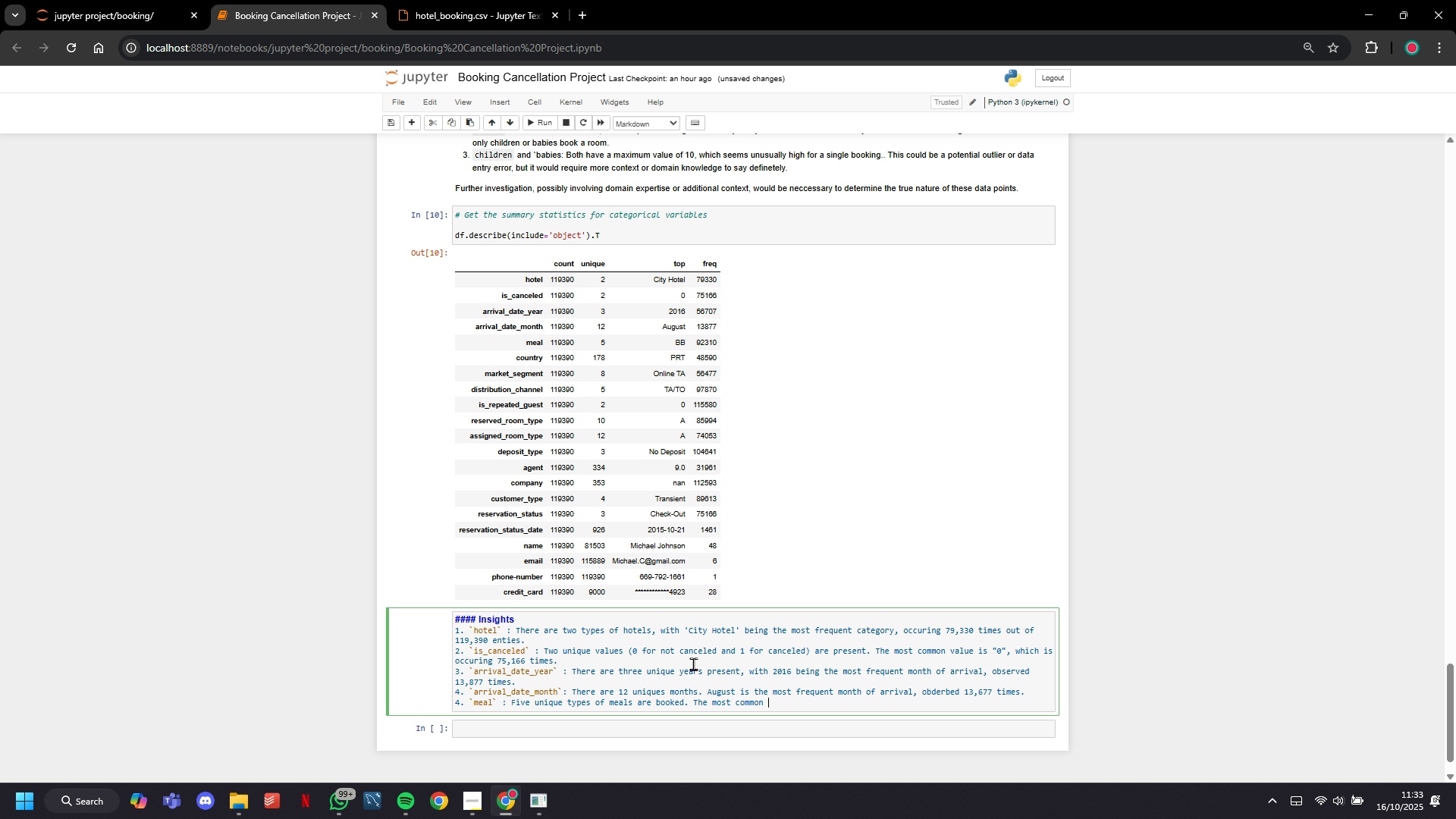 
wait(8.22)
 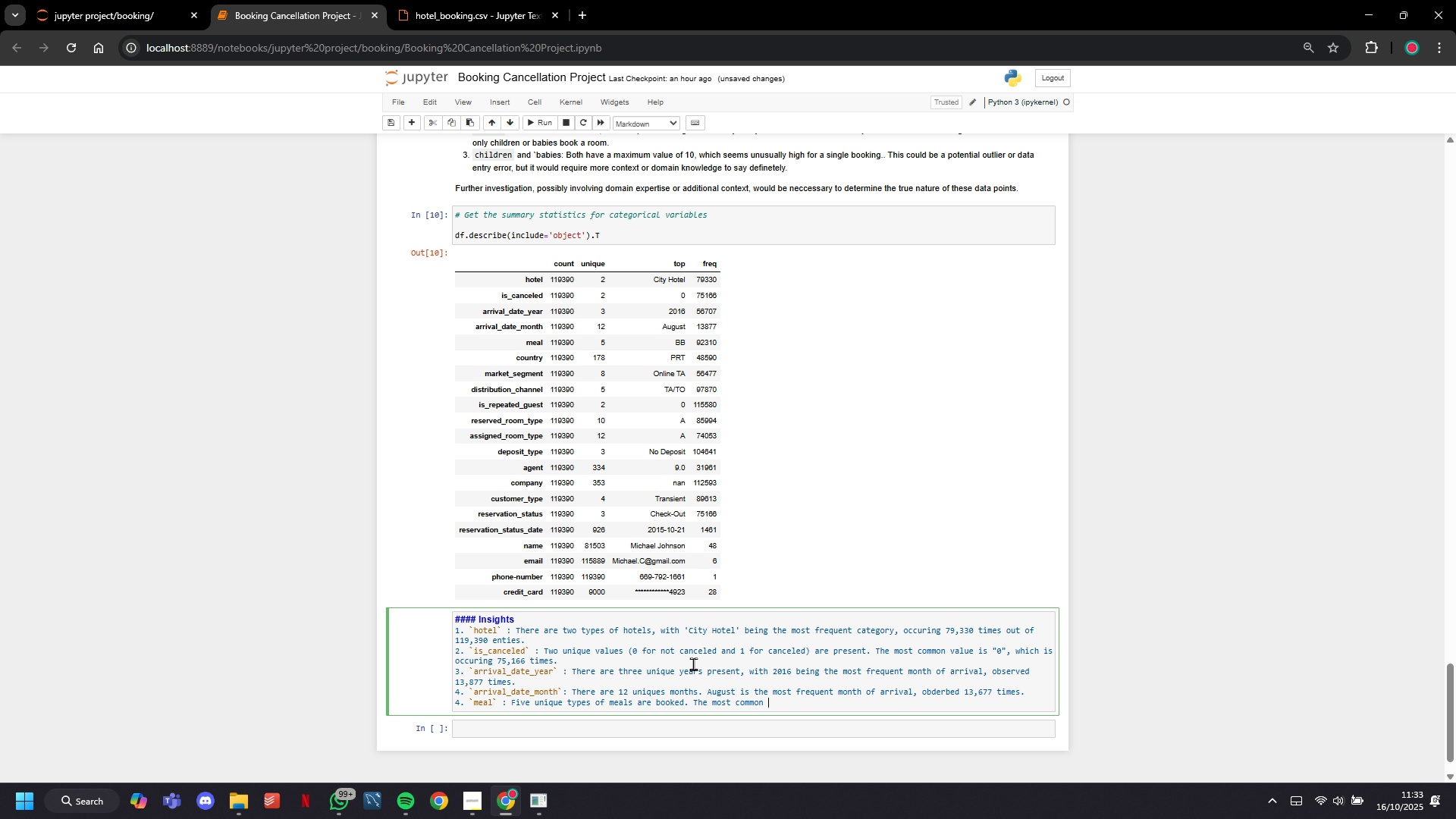 
type(type is "")
 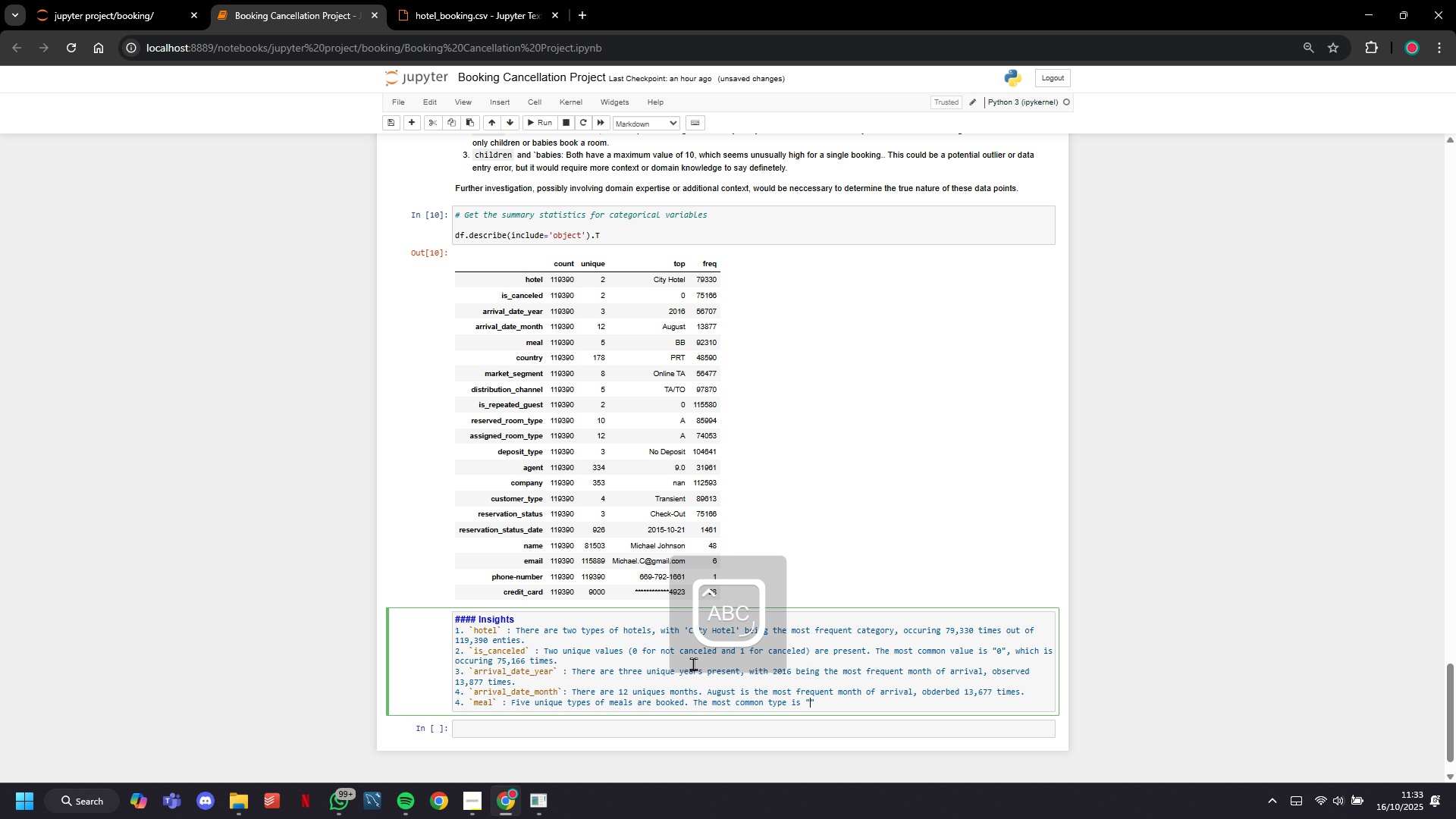 
 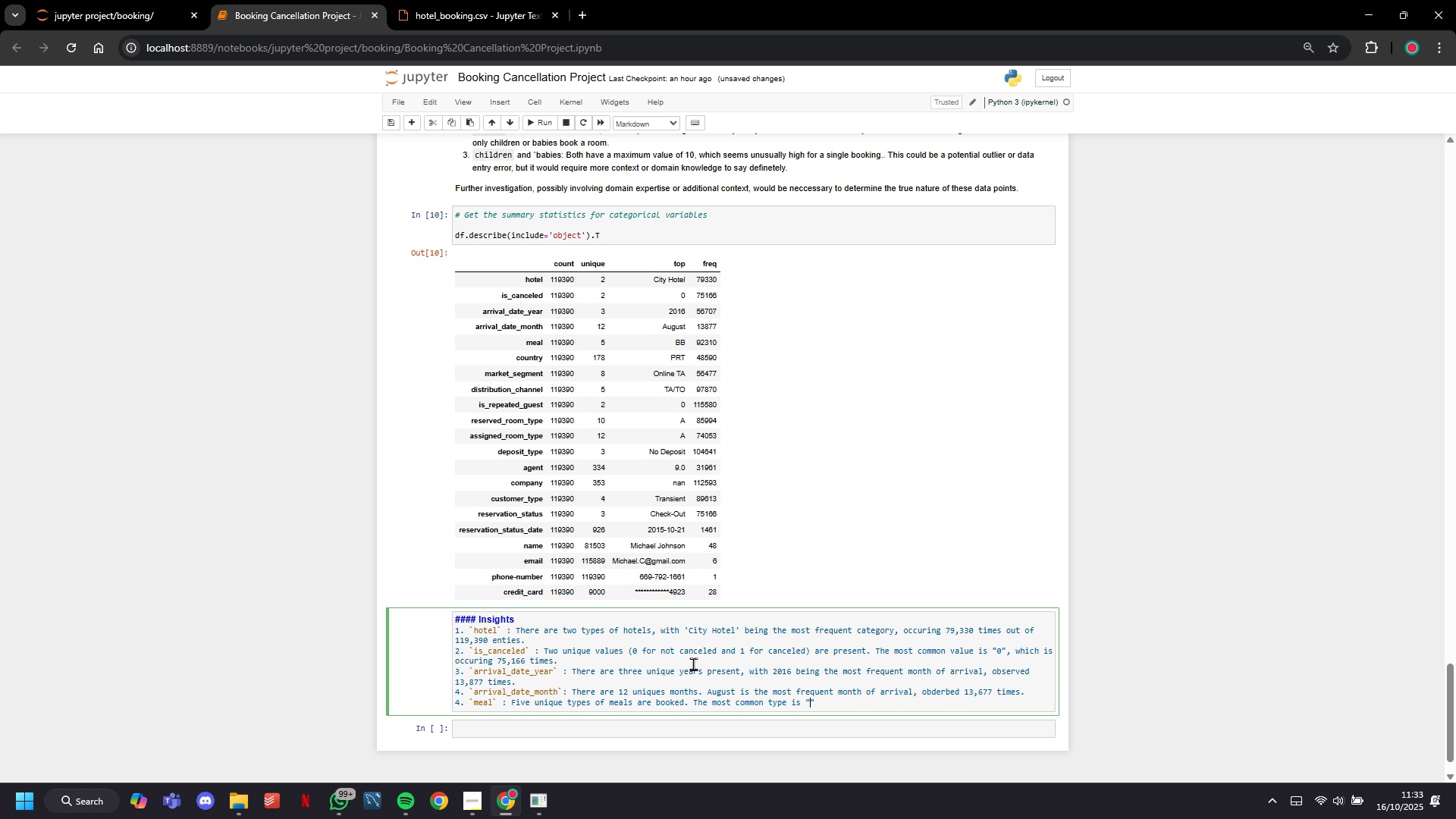 
key(ArrowLeft)
 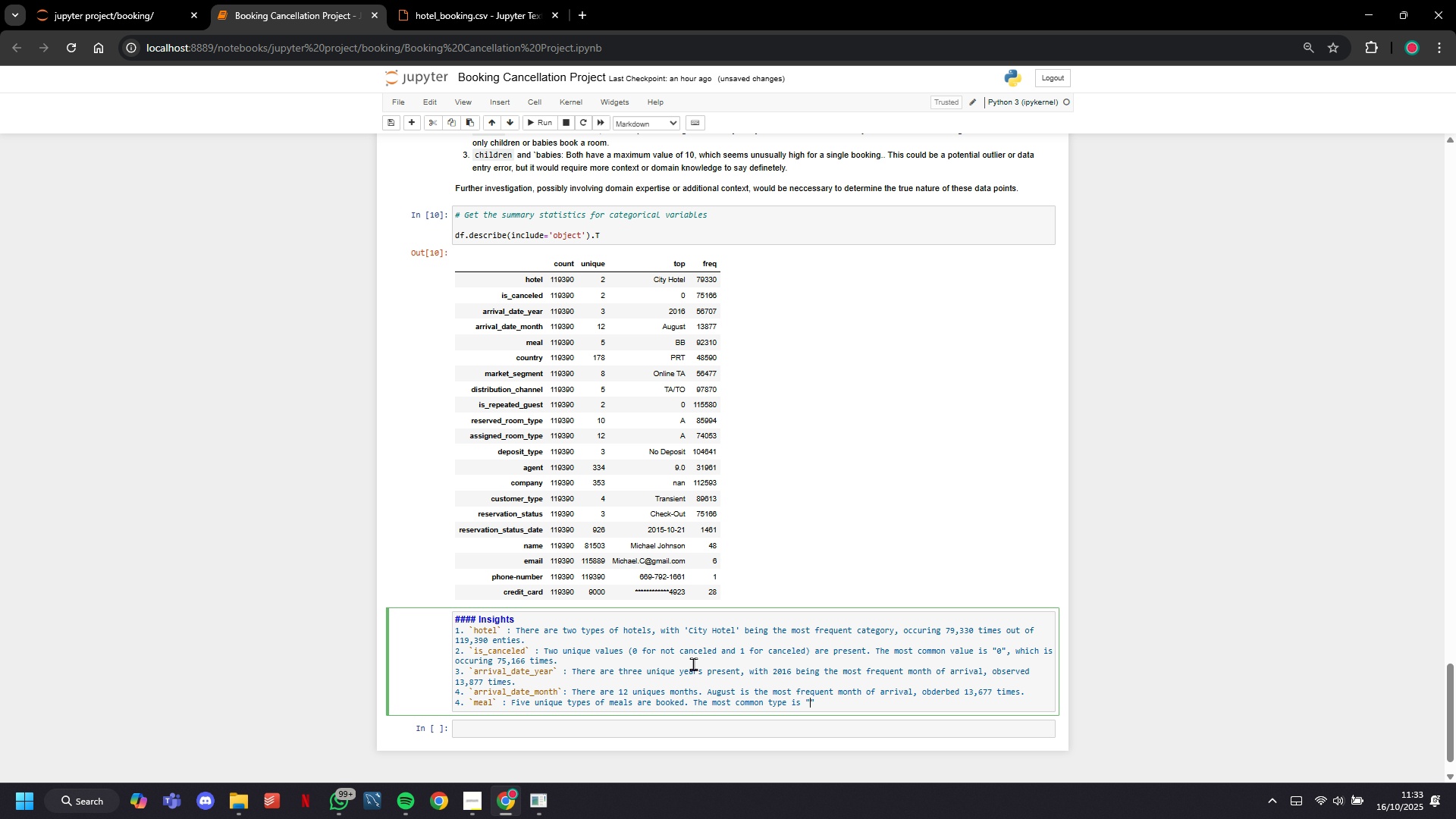 
type(BB)
 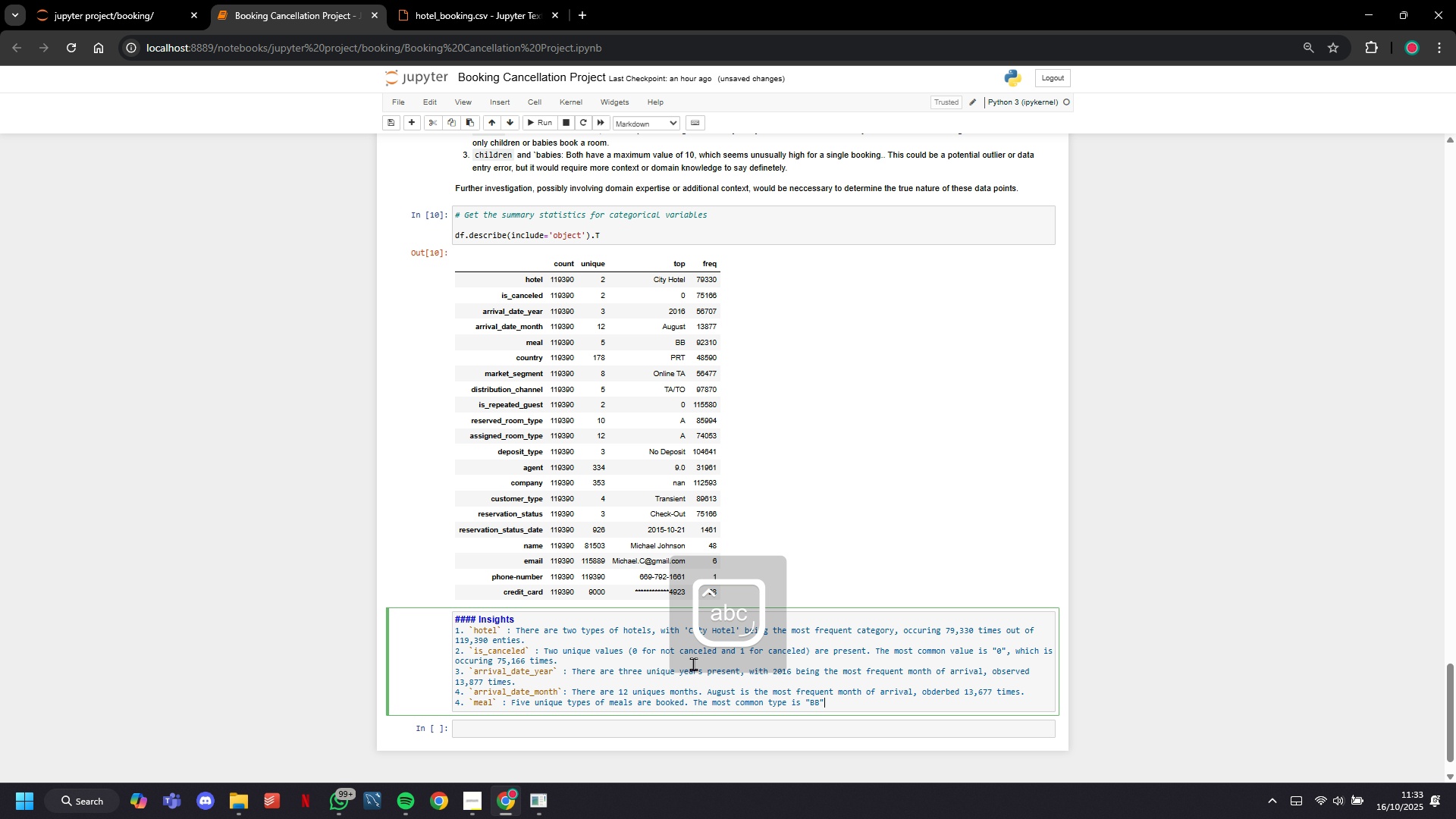 
key(ArrowRight)
 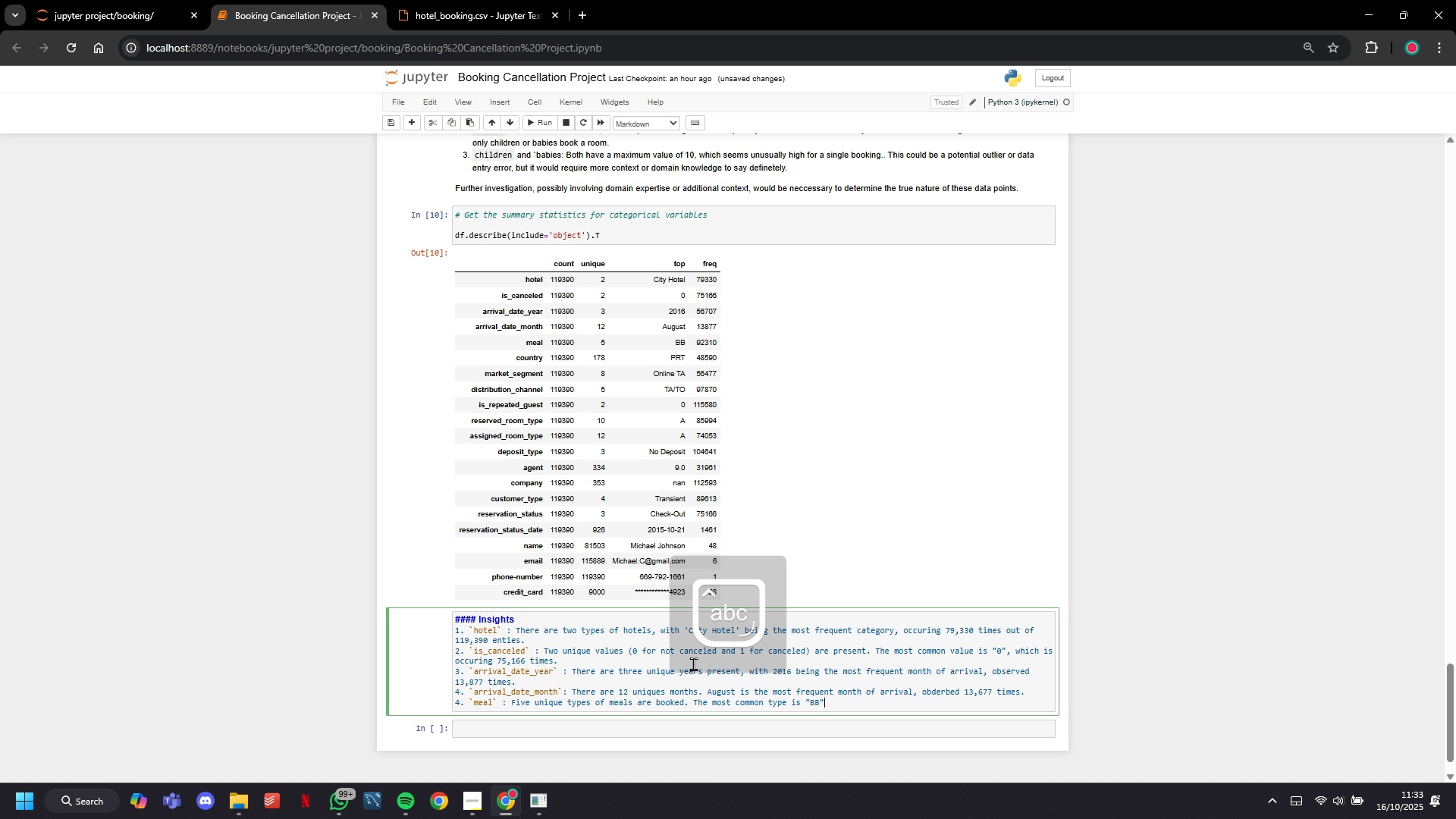 
type(, observed 92,310 times.)
 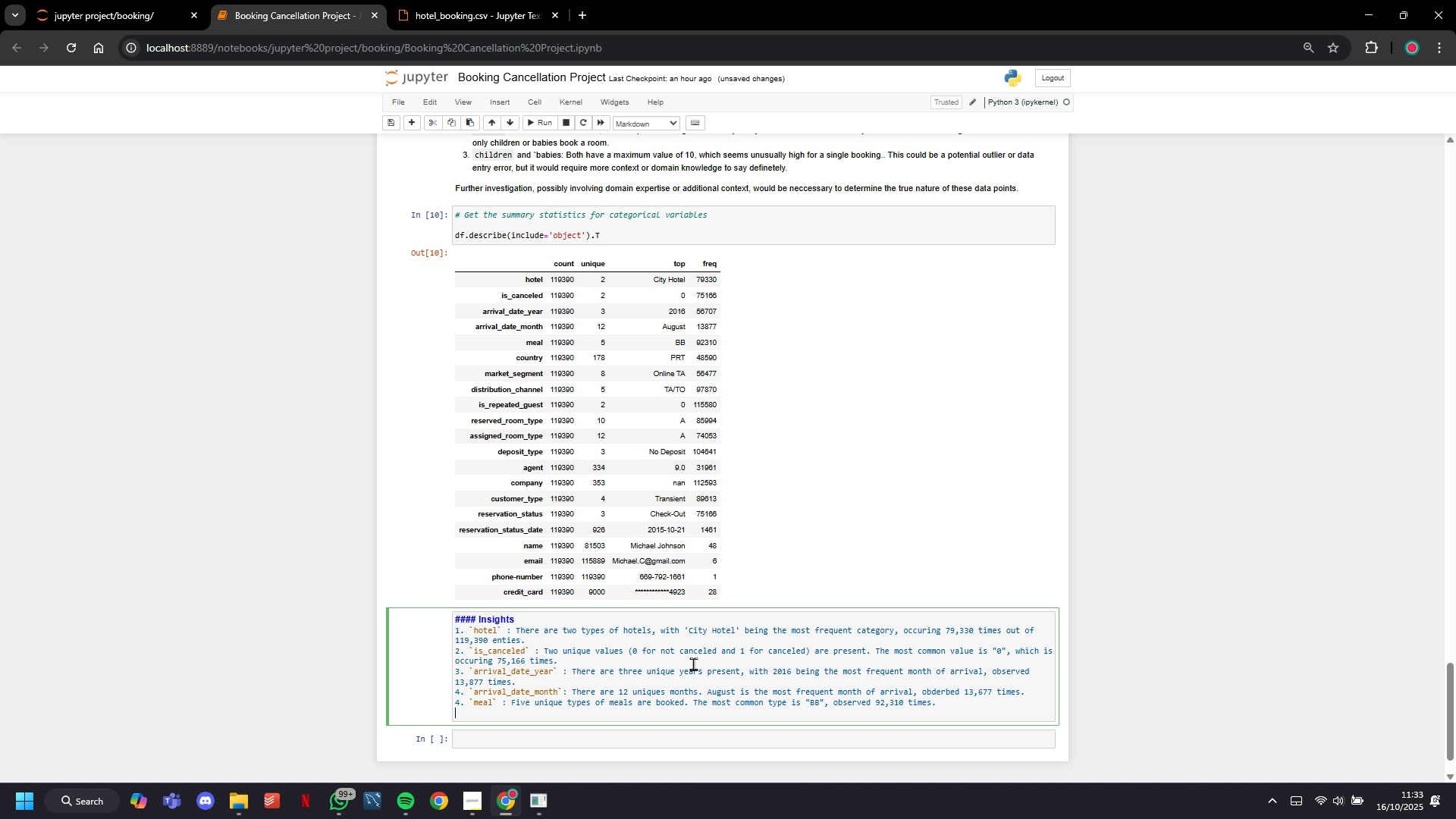 
key(Enter)
 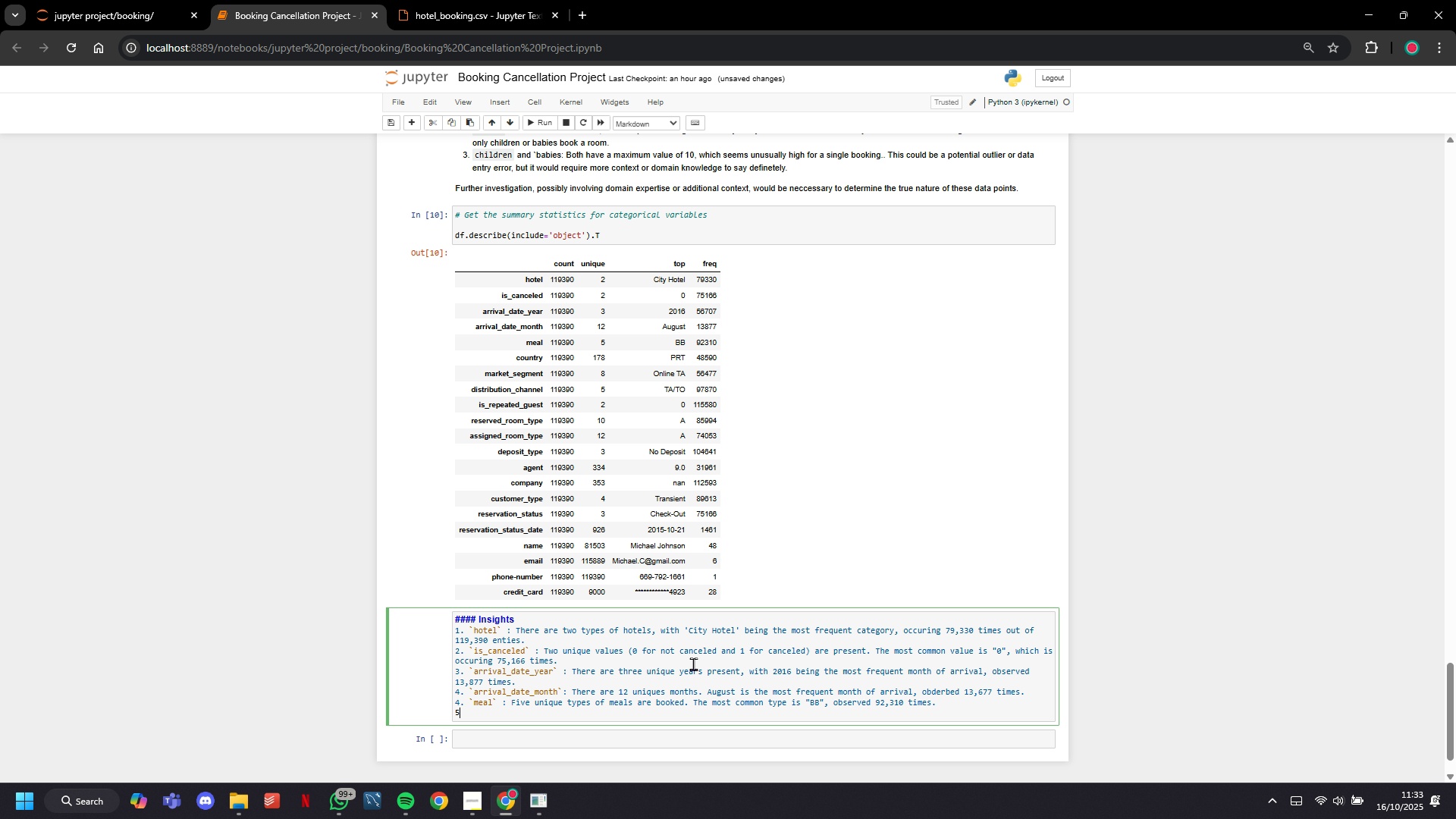 
key(5)
 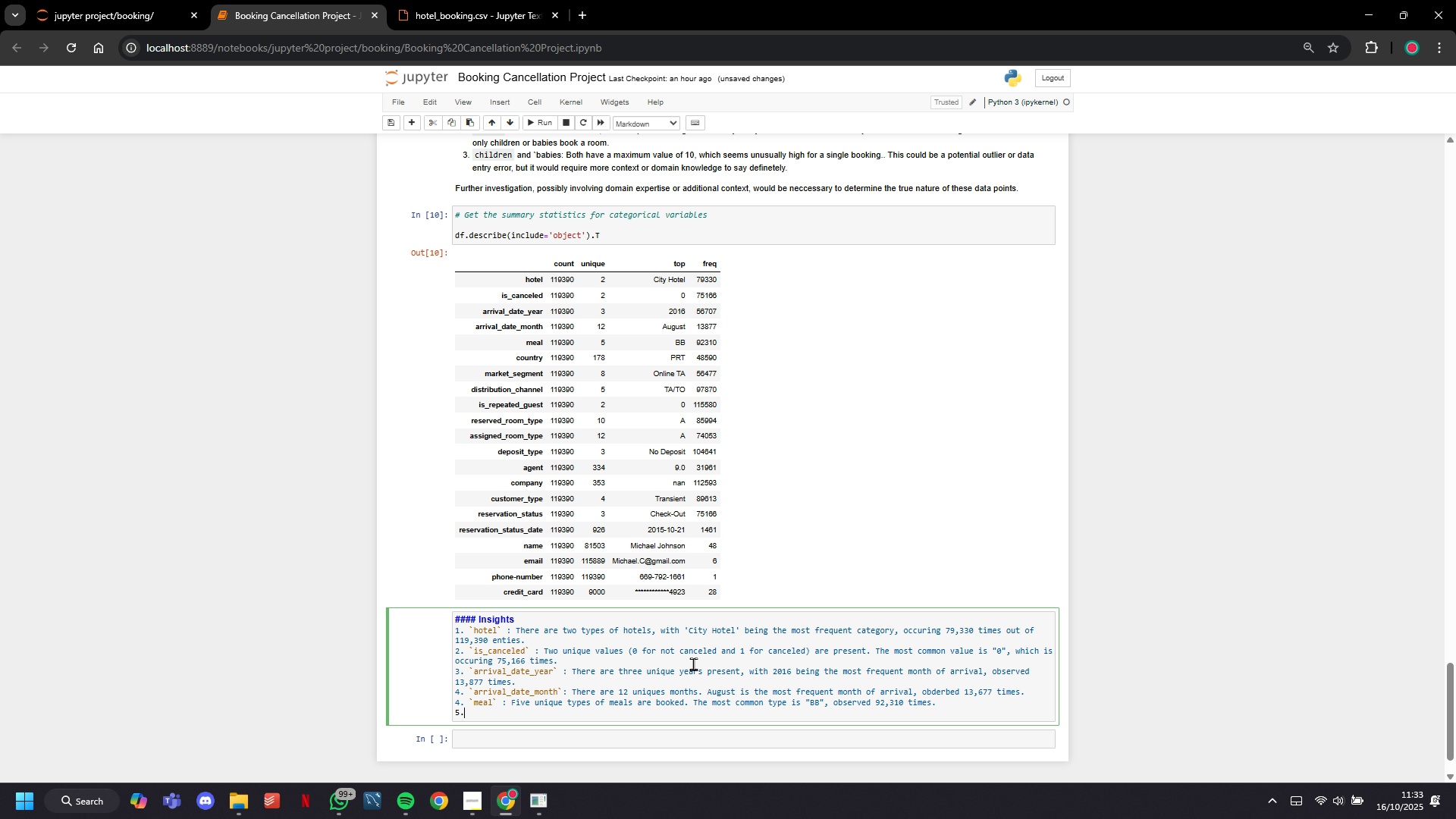 
key(Period)
 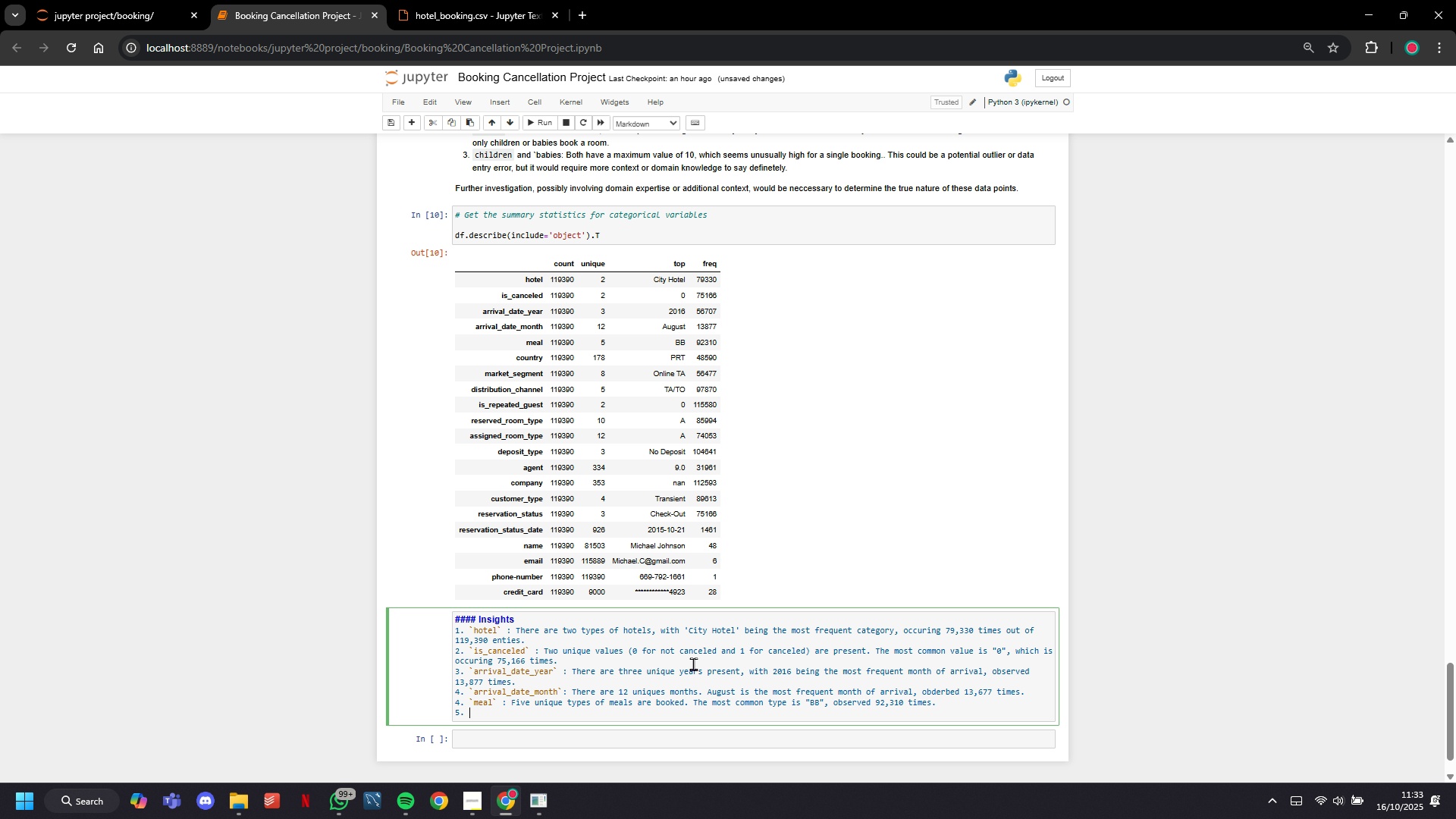 
key(Space)
 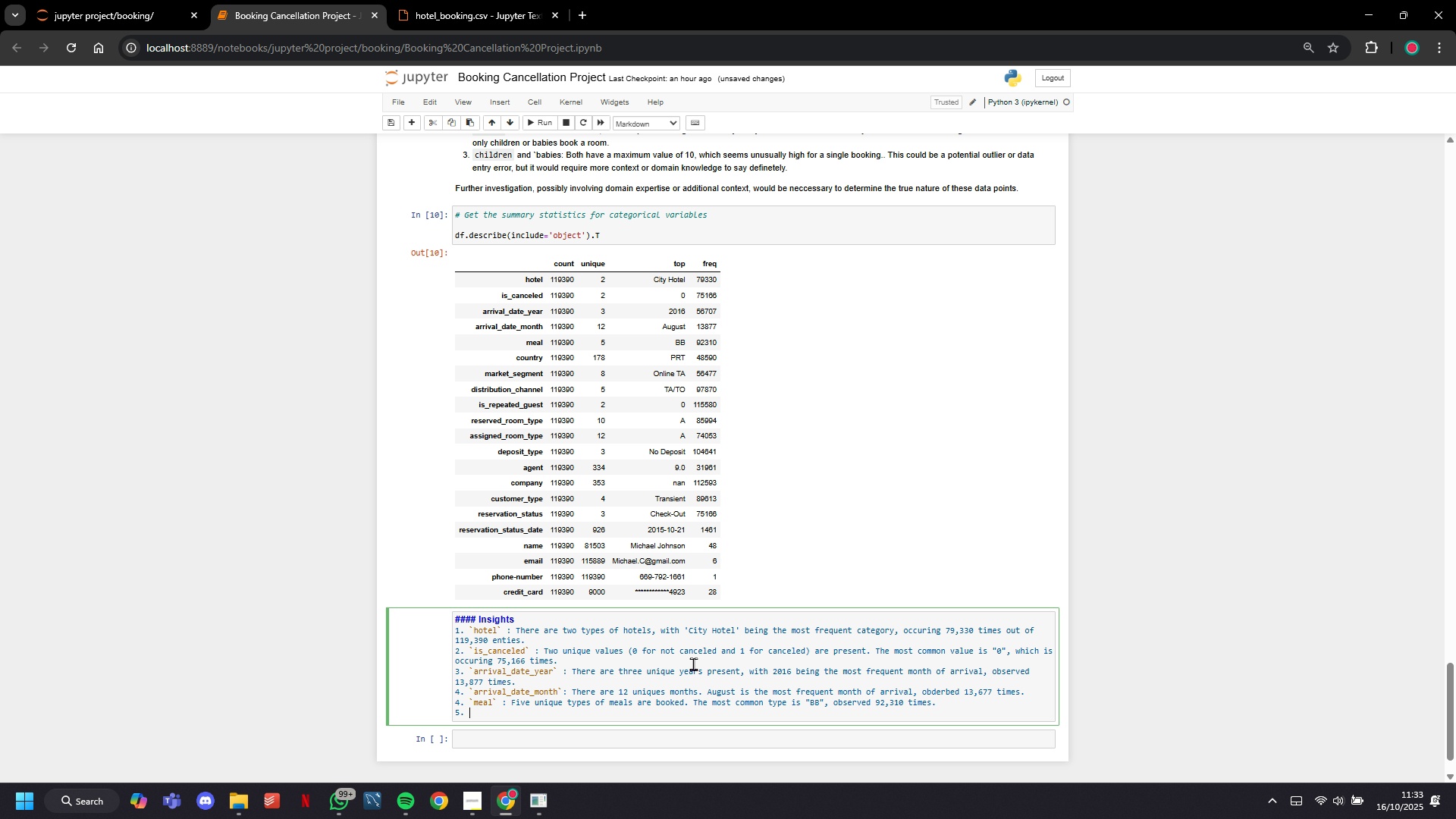 
key(Backquote)
 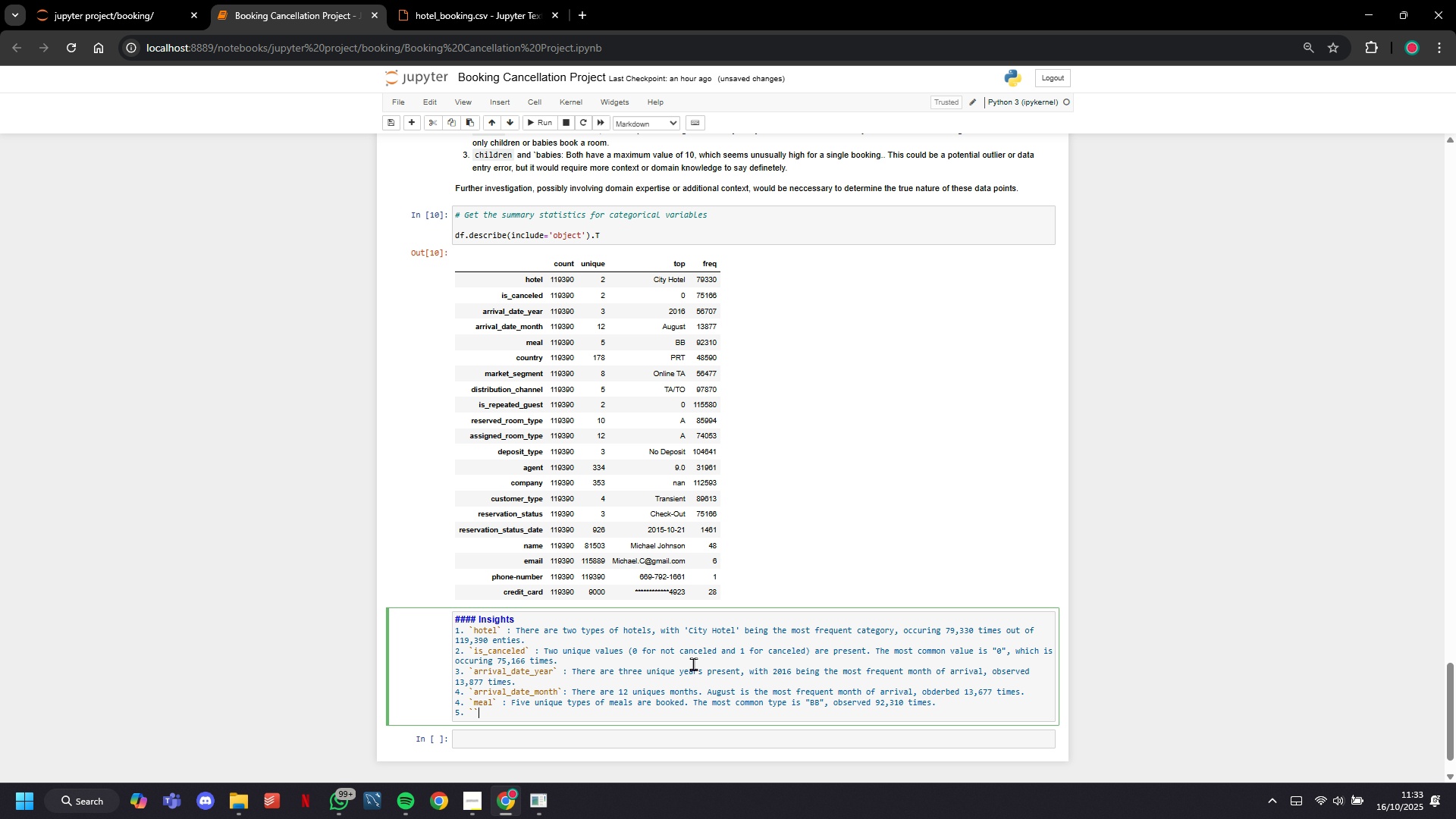 
key(Backquote)
 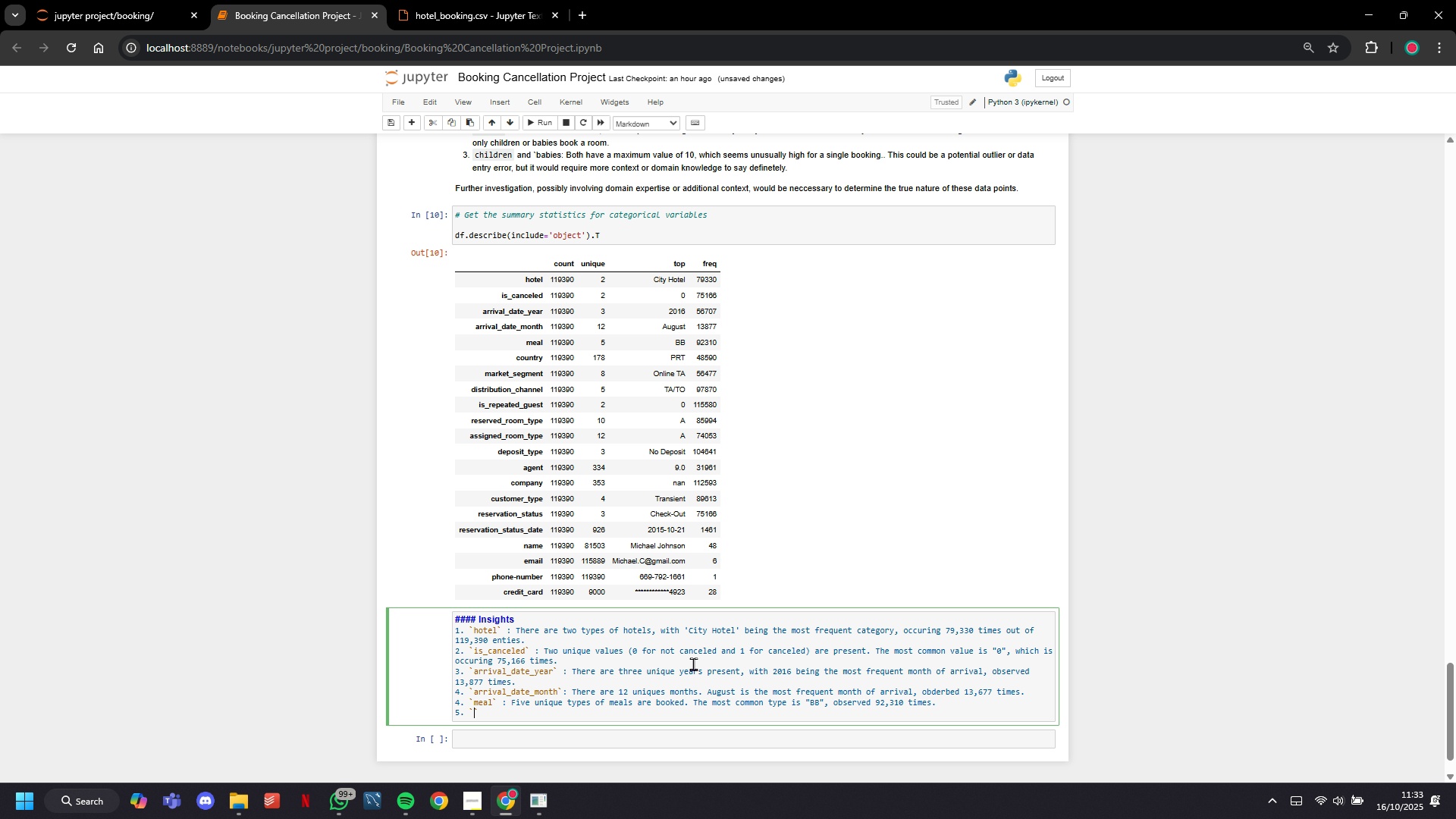 
key(ArrowLeft)
 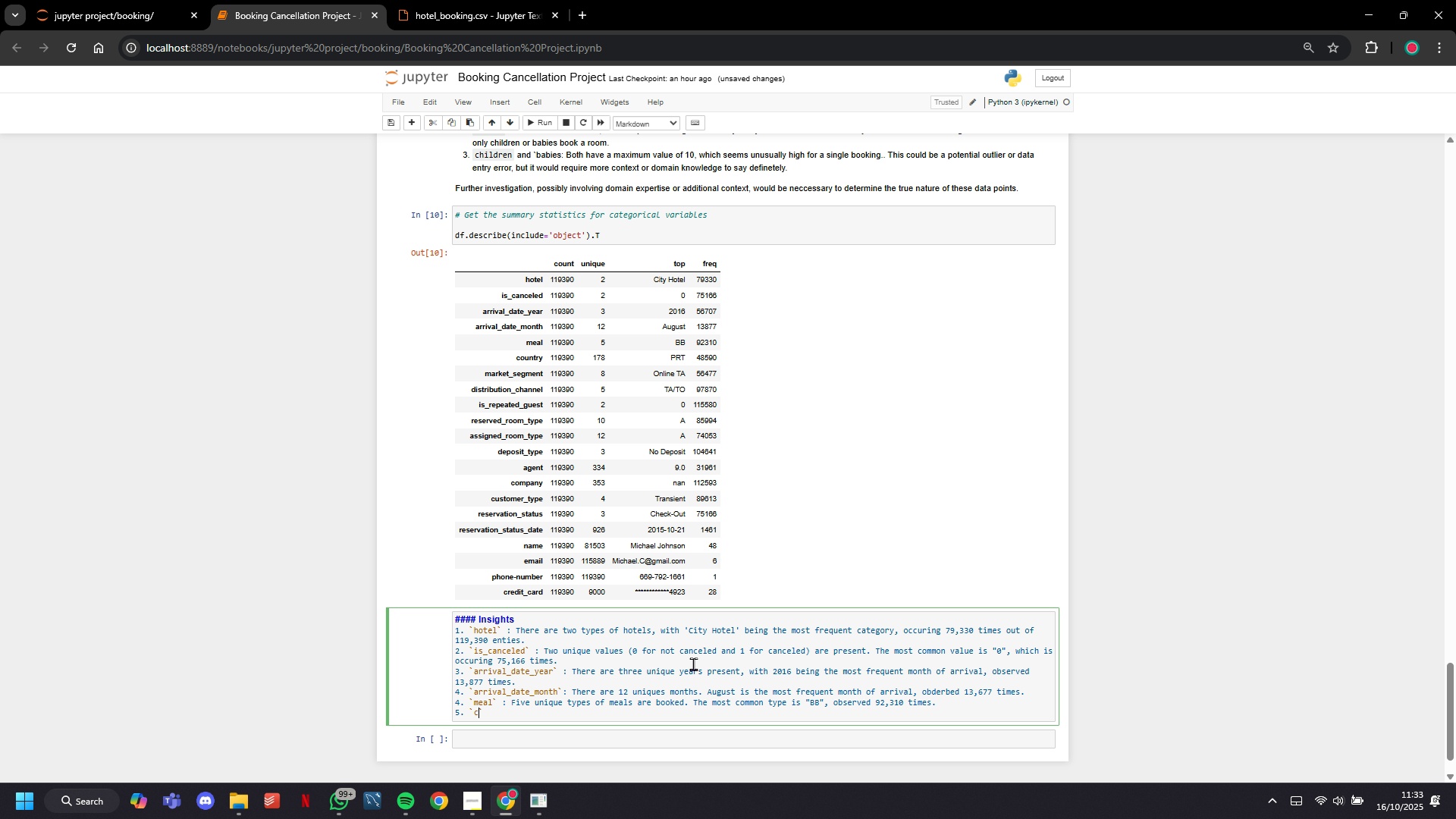 
type(country)
 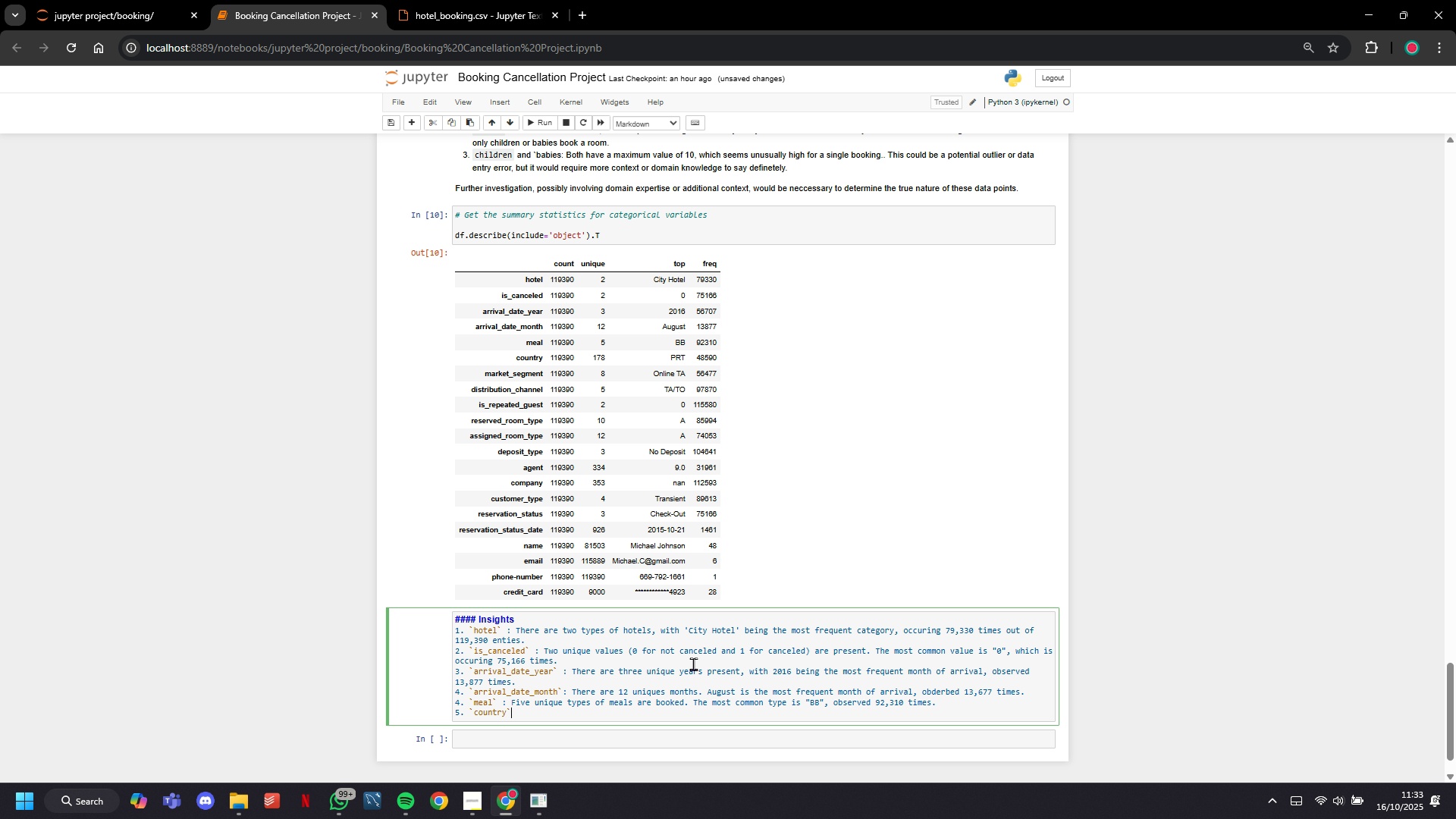 
key(ArrowRight)
 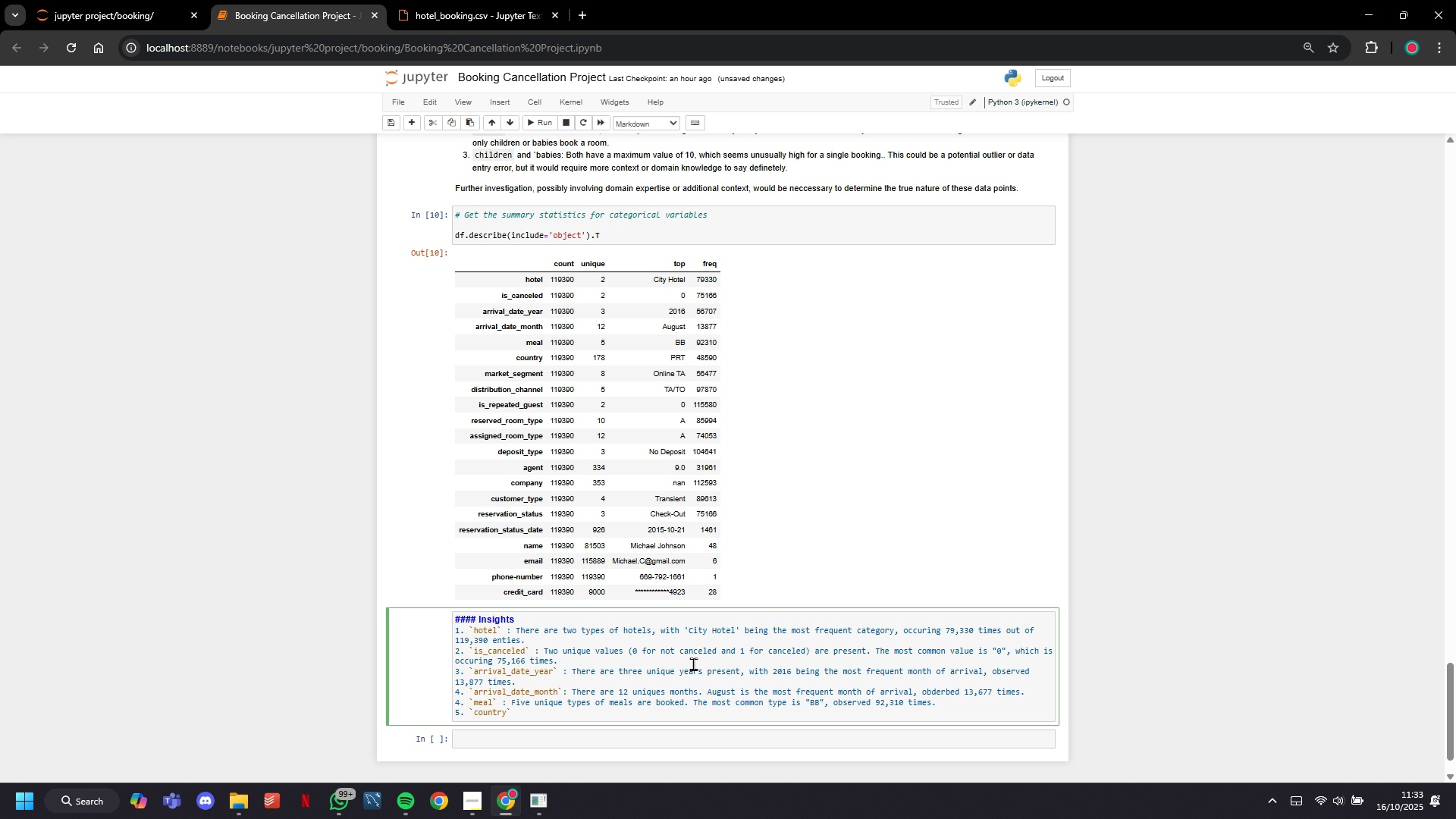 
type(: 178 )
 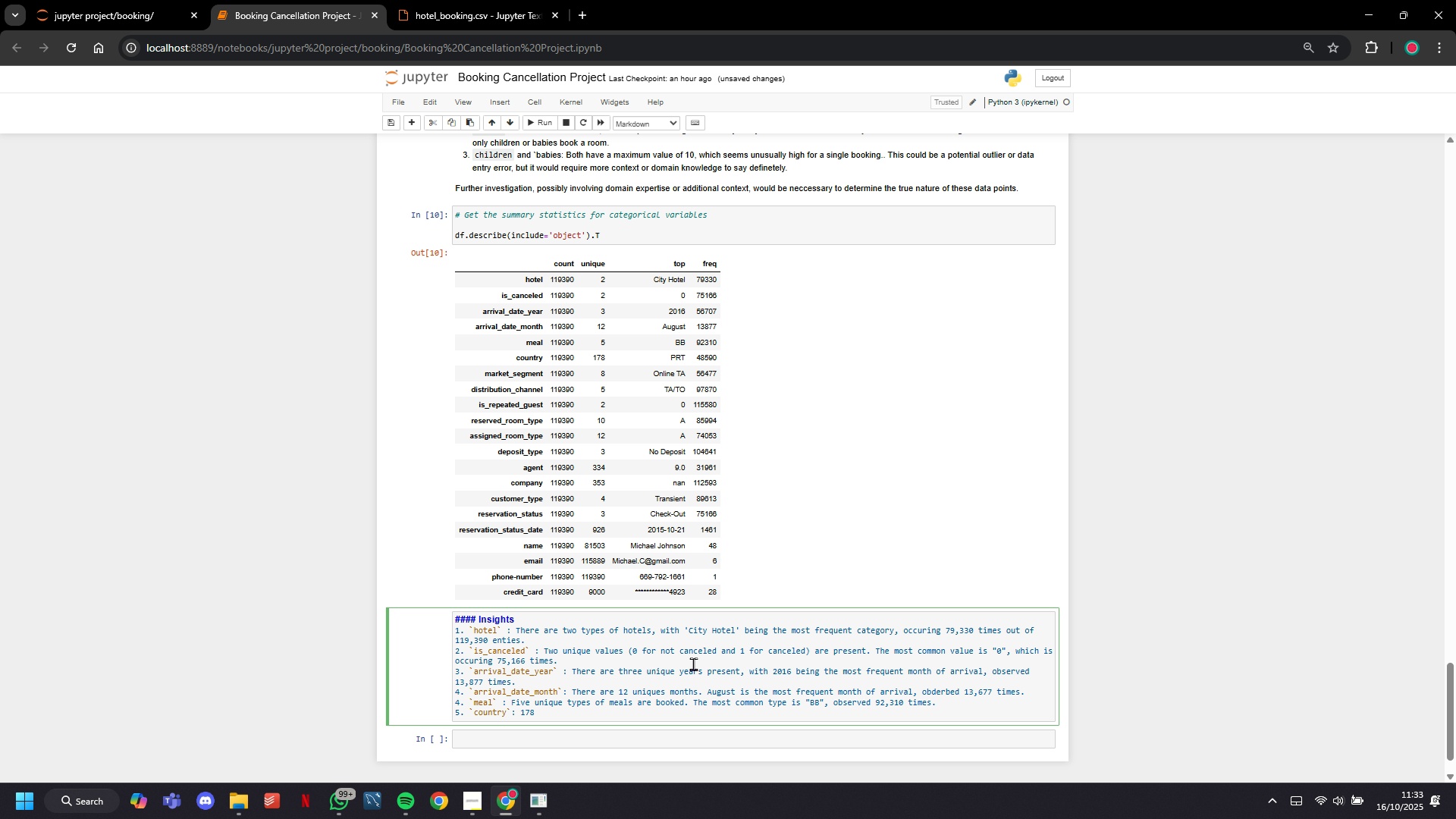 
wait(5.12)
 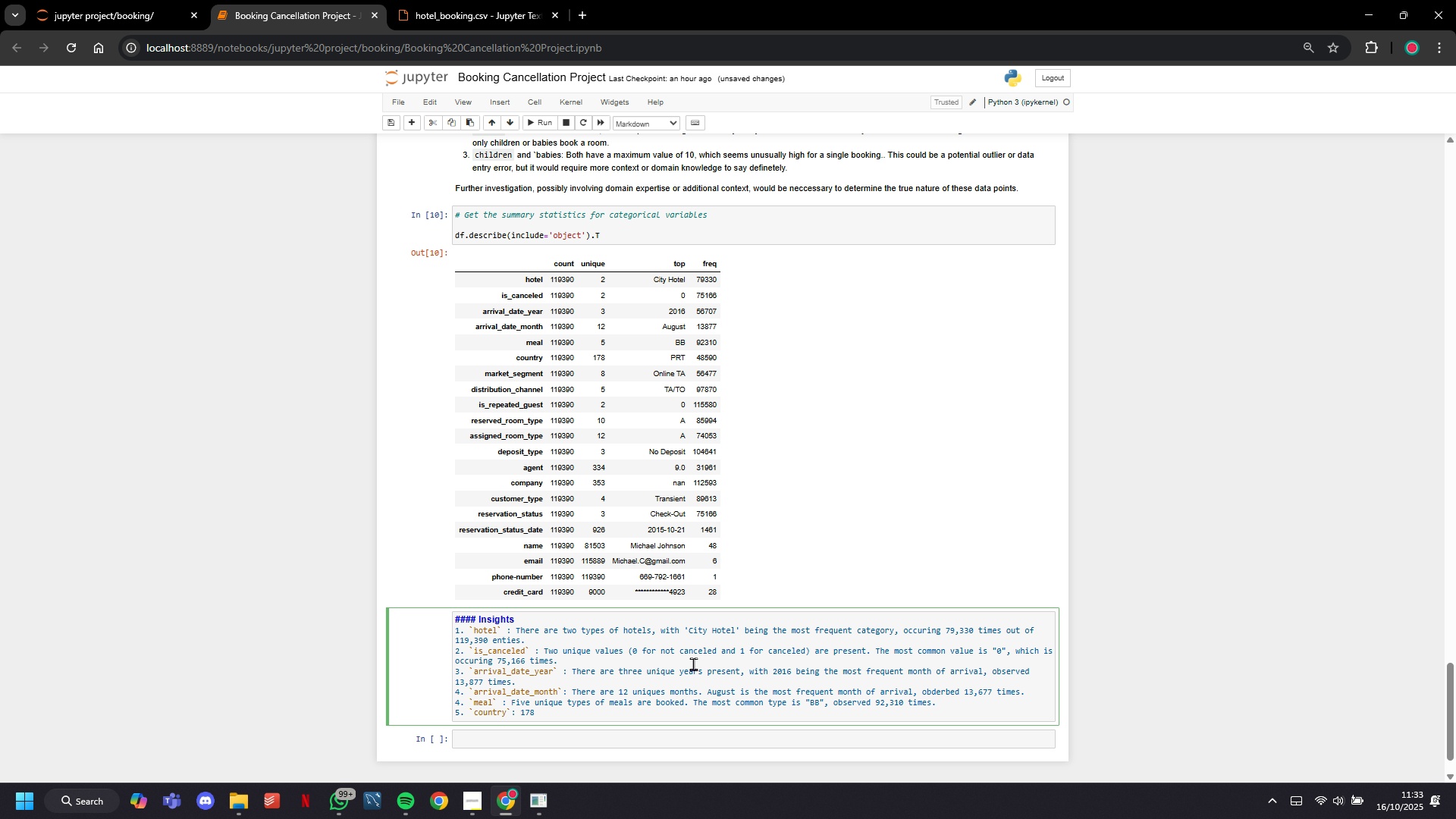 
type(unq)
key(Backspace)
type(ique contries of origin are present)
 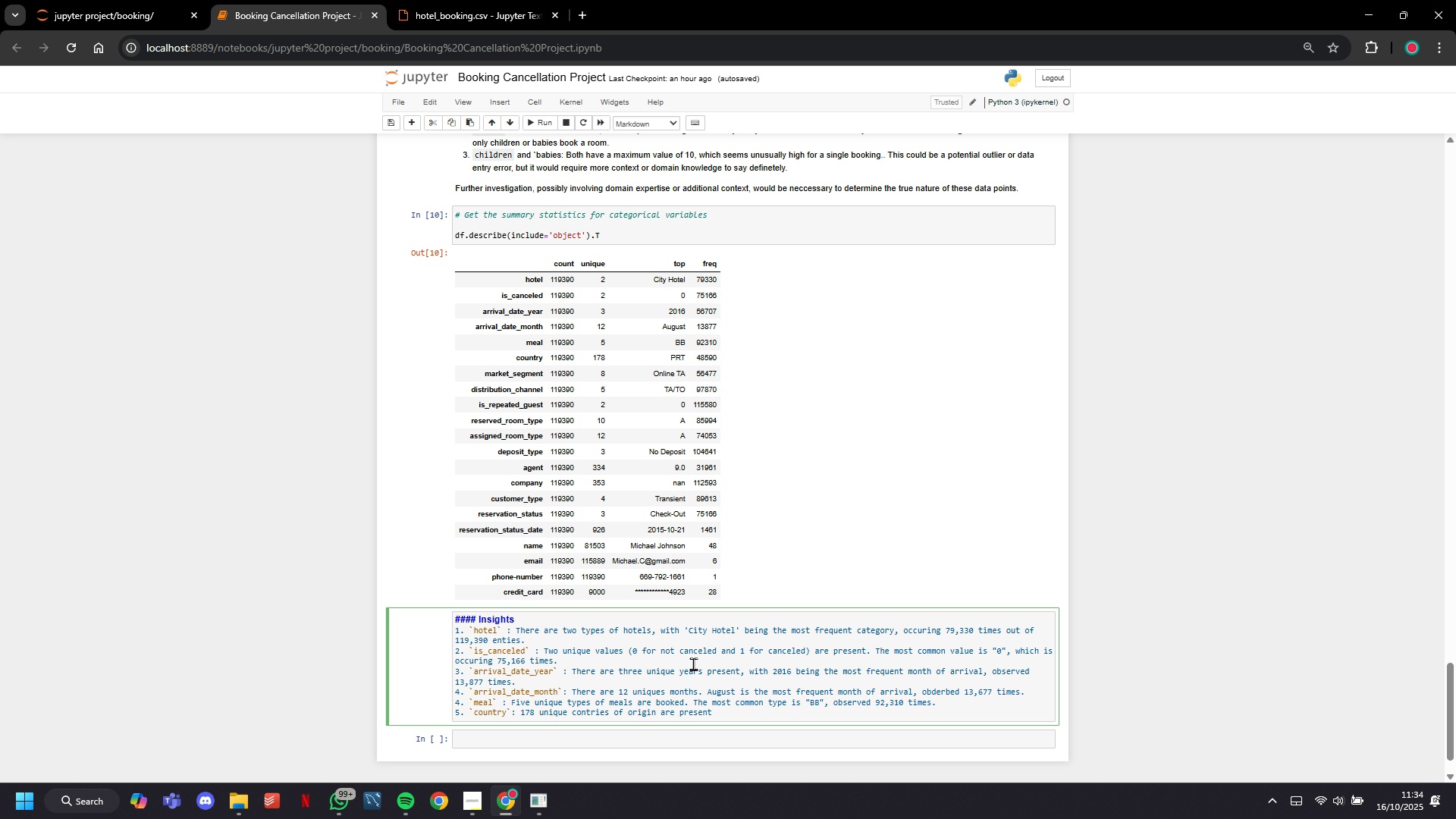 
wait(28.76)
 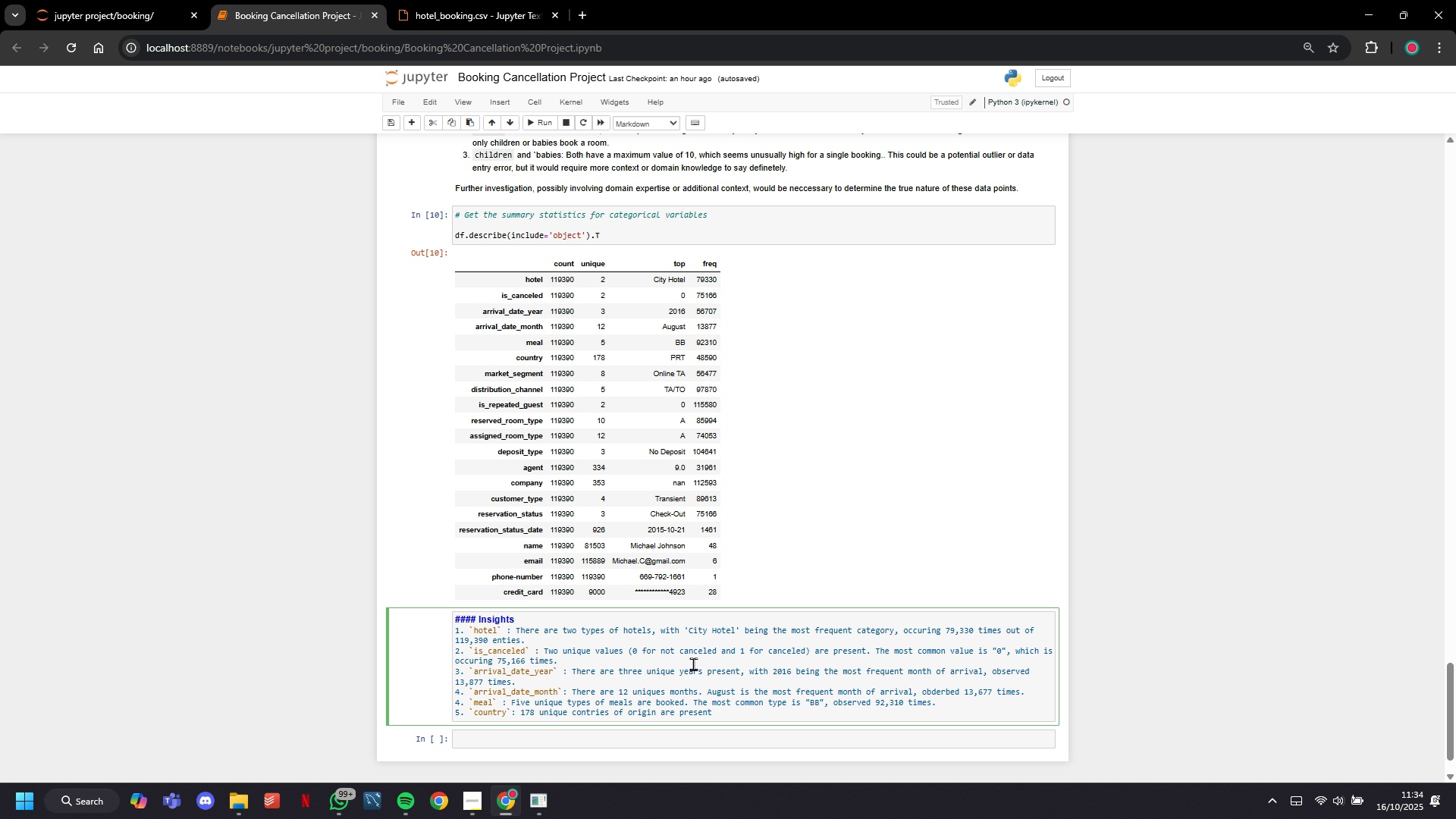 
type(. The most frequent country is "")
 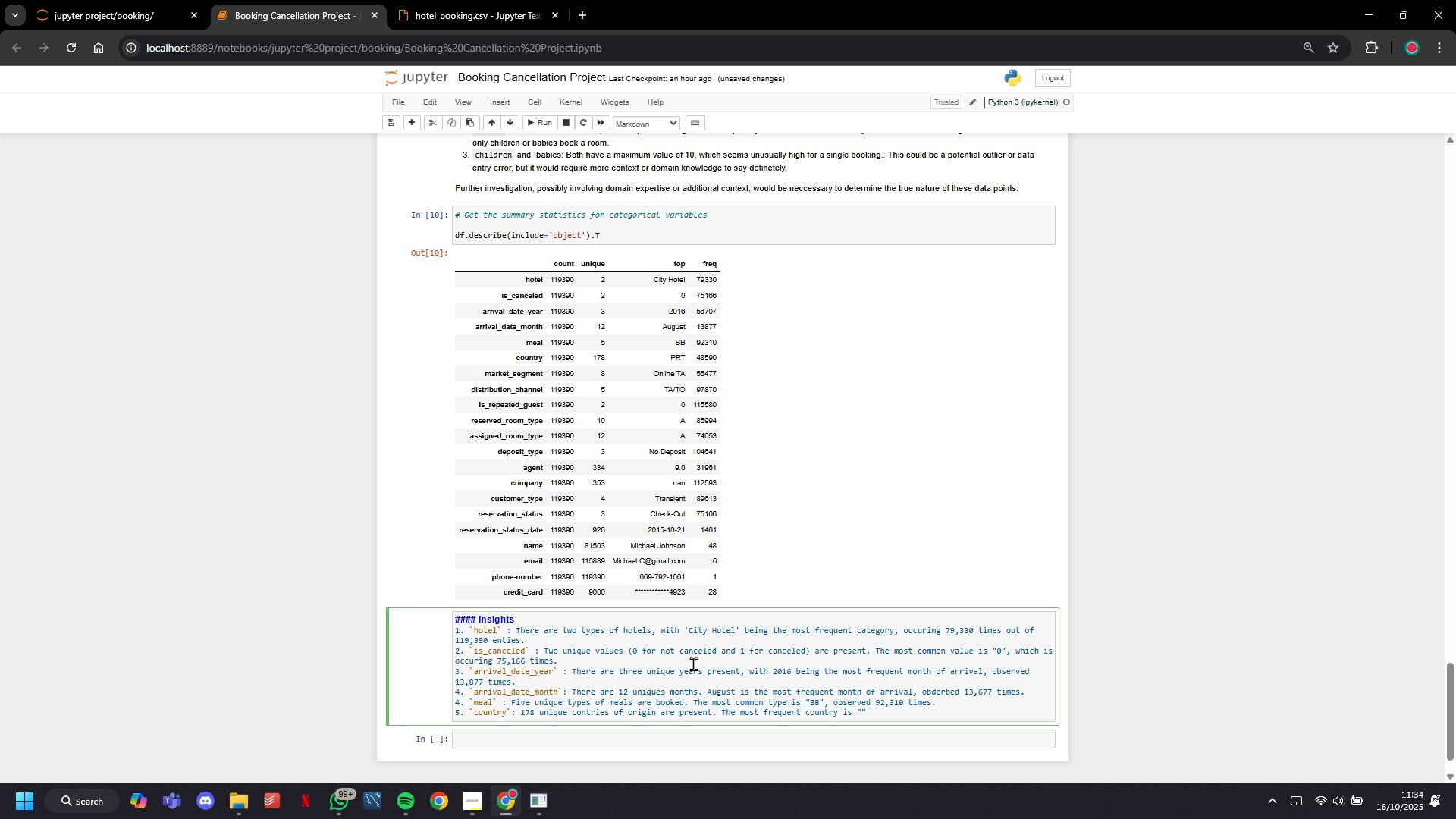 
key(ArrowLeft)
 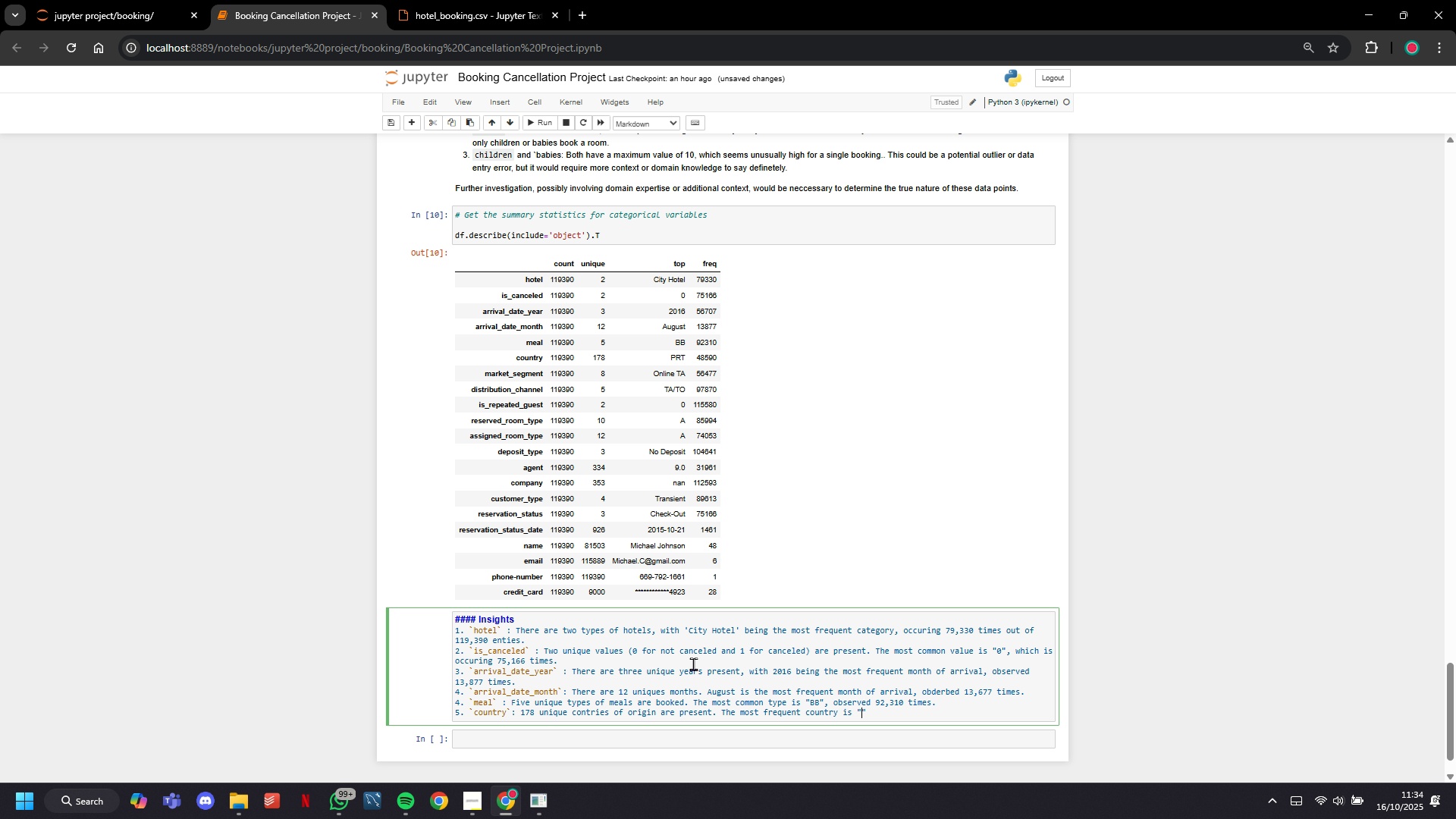 
type(PRT)
 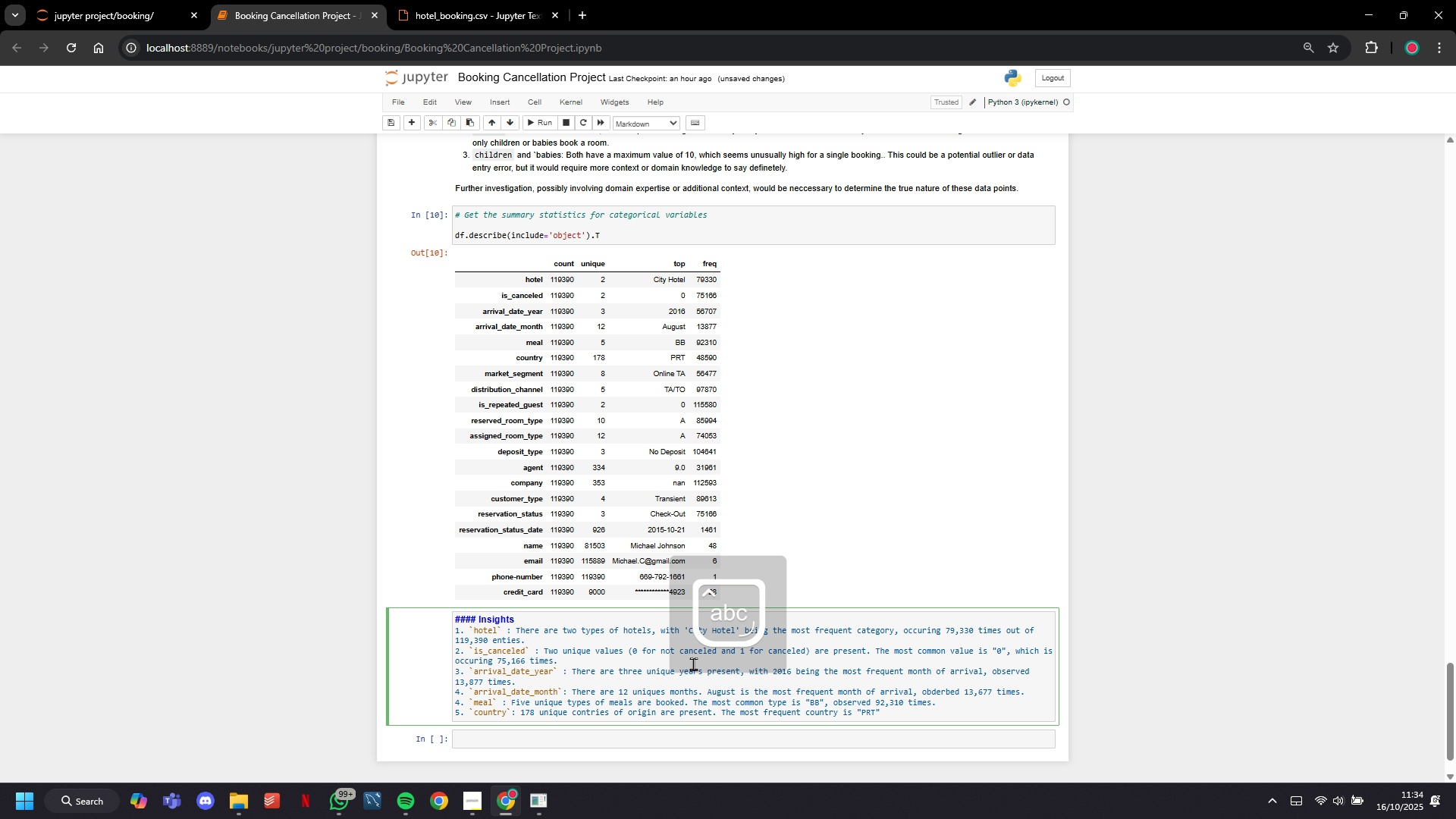 
key(ArrowRight)
 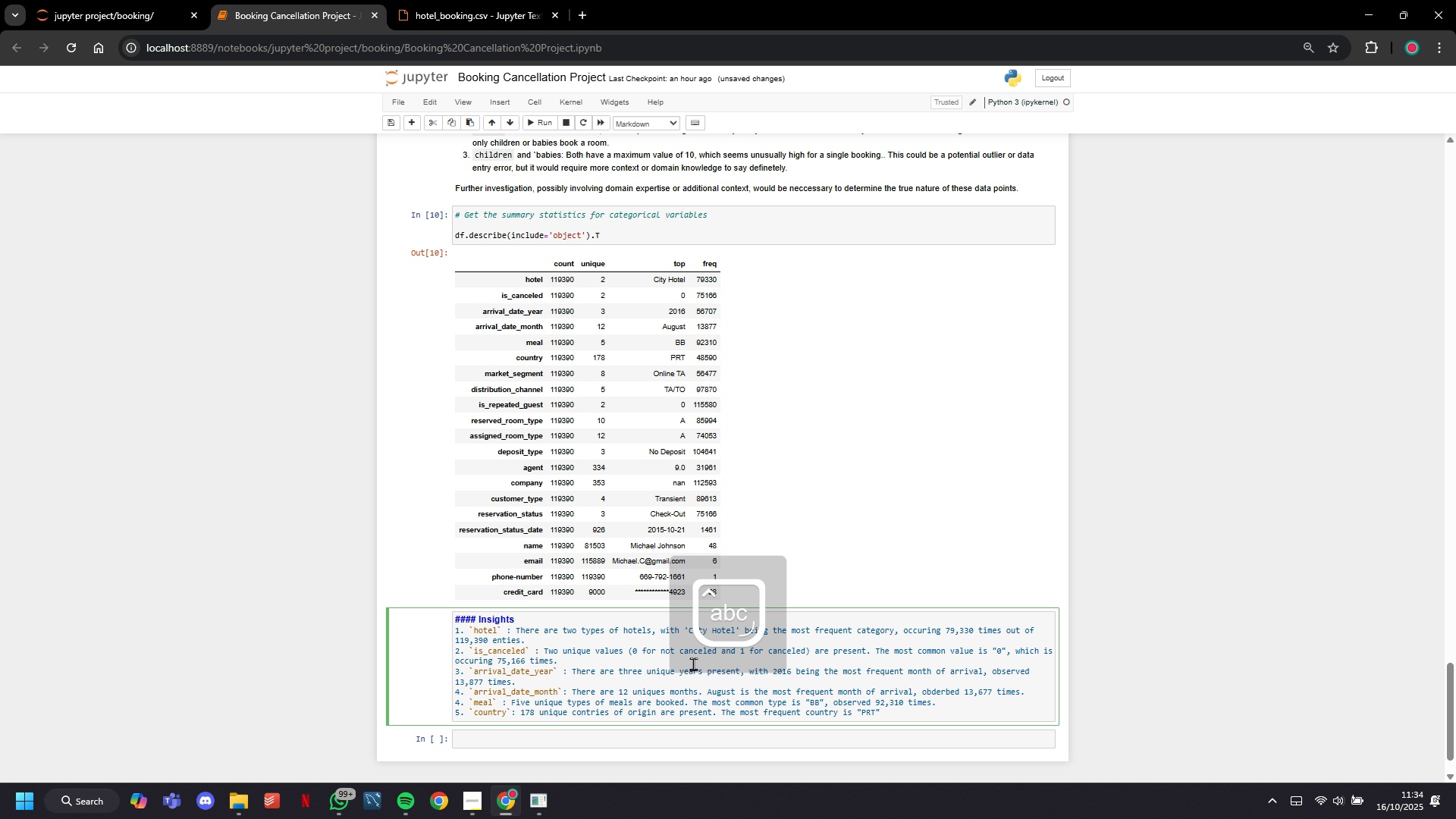 
key(Space)
 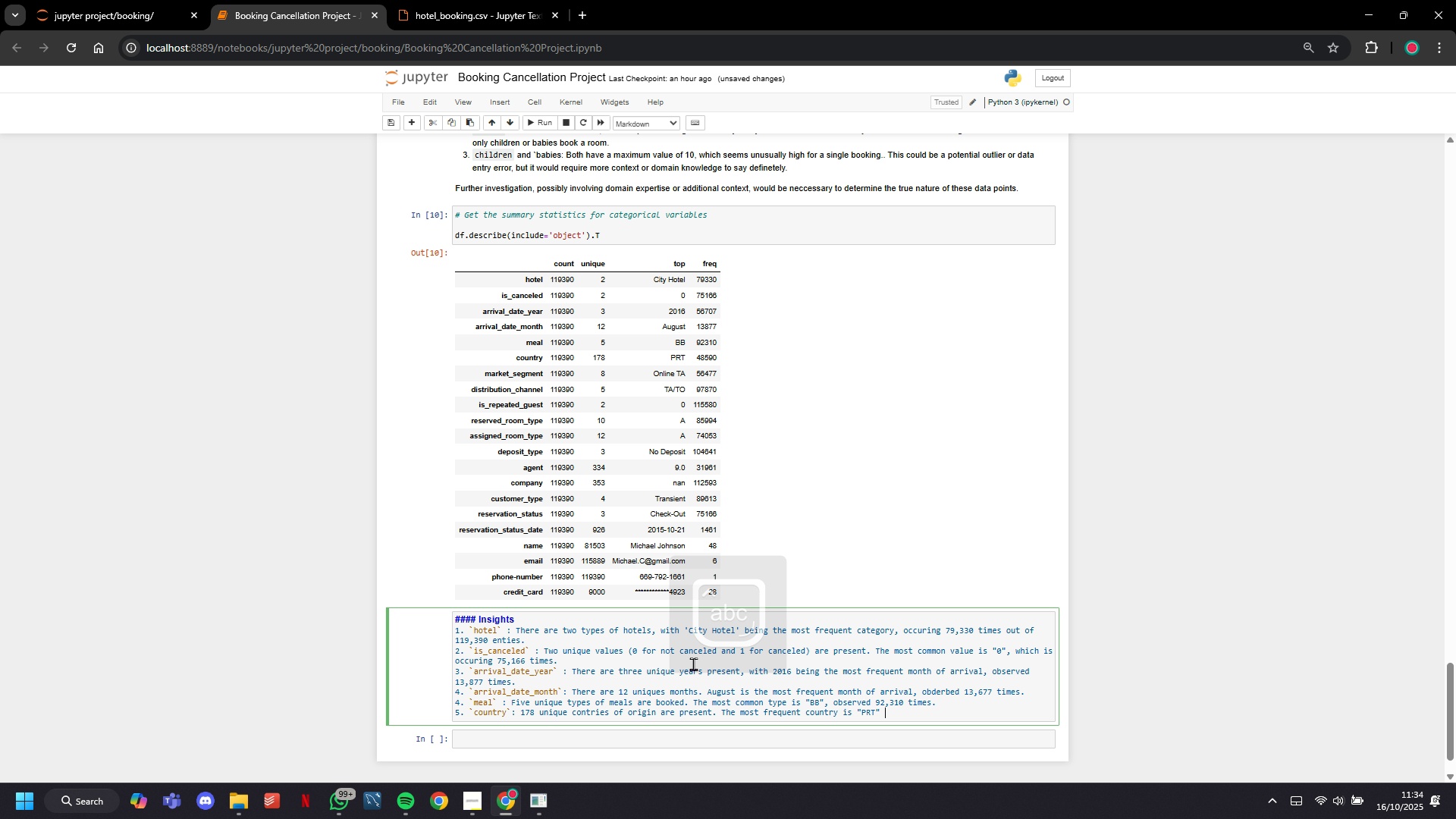 
type(with )
 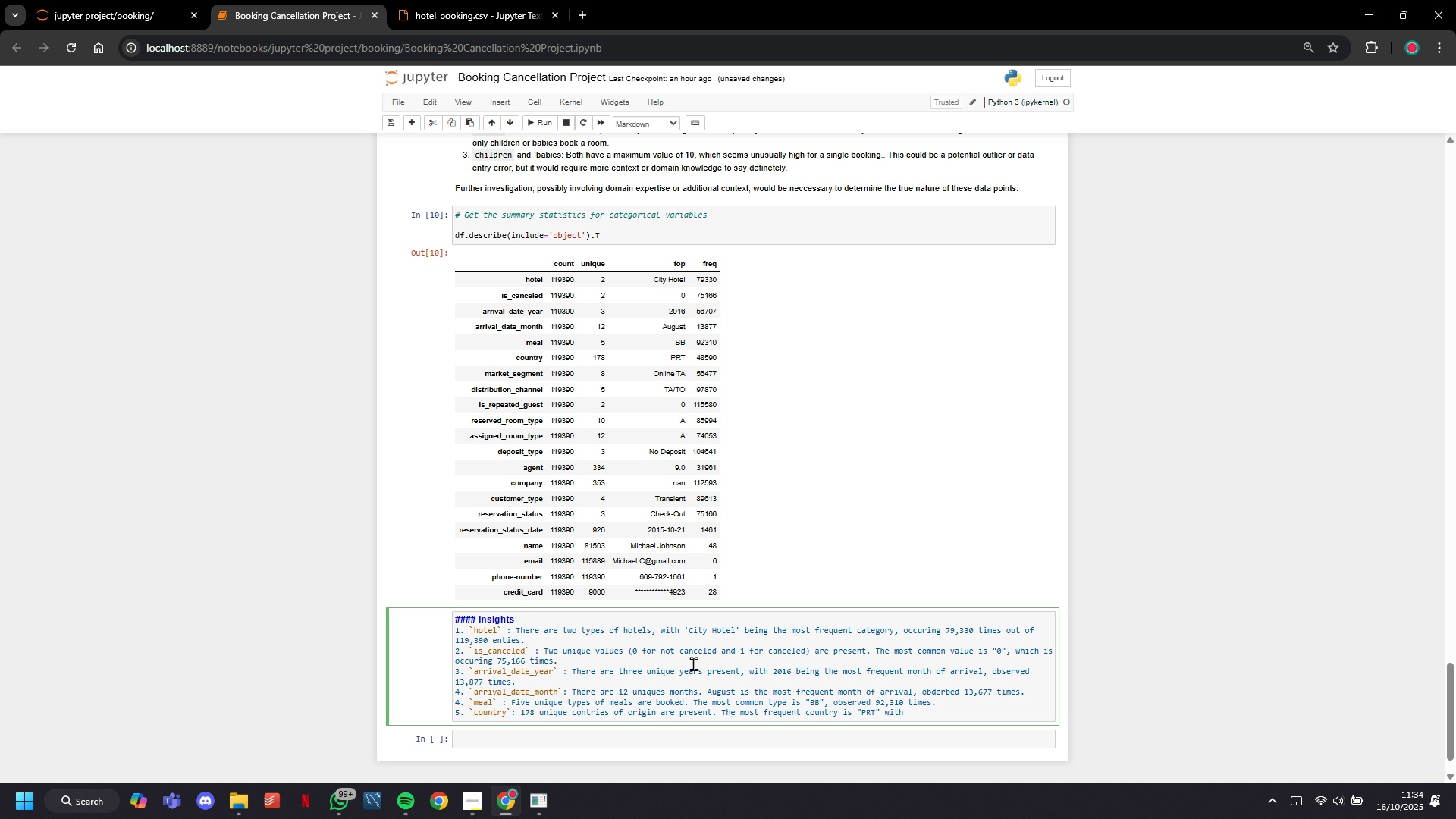 
wait(6.54)
 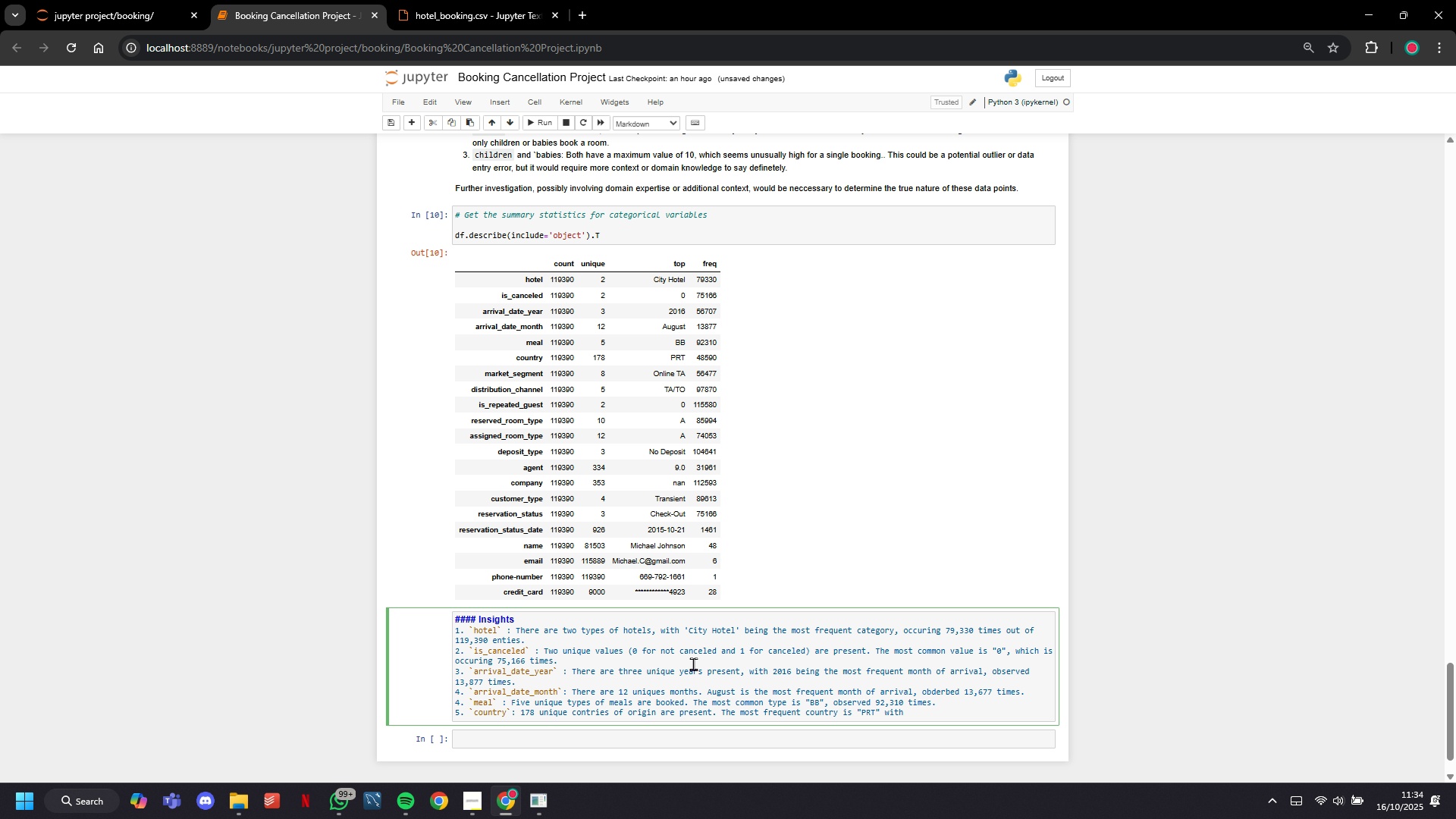 
type(48,590 ti)
key(Backspace)
key(Backspace)
type(entries.)
 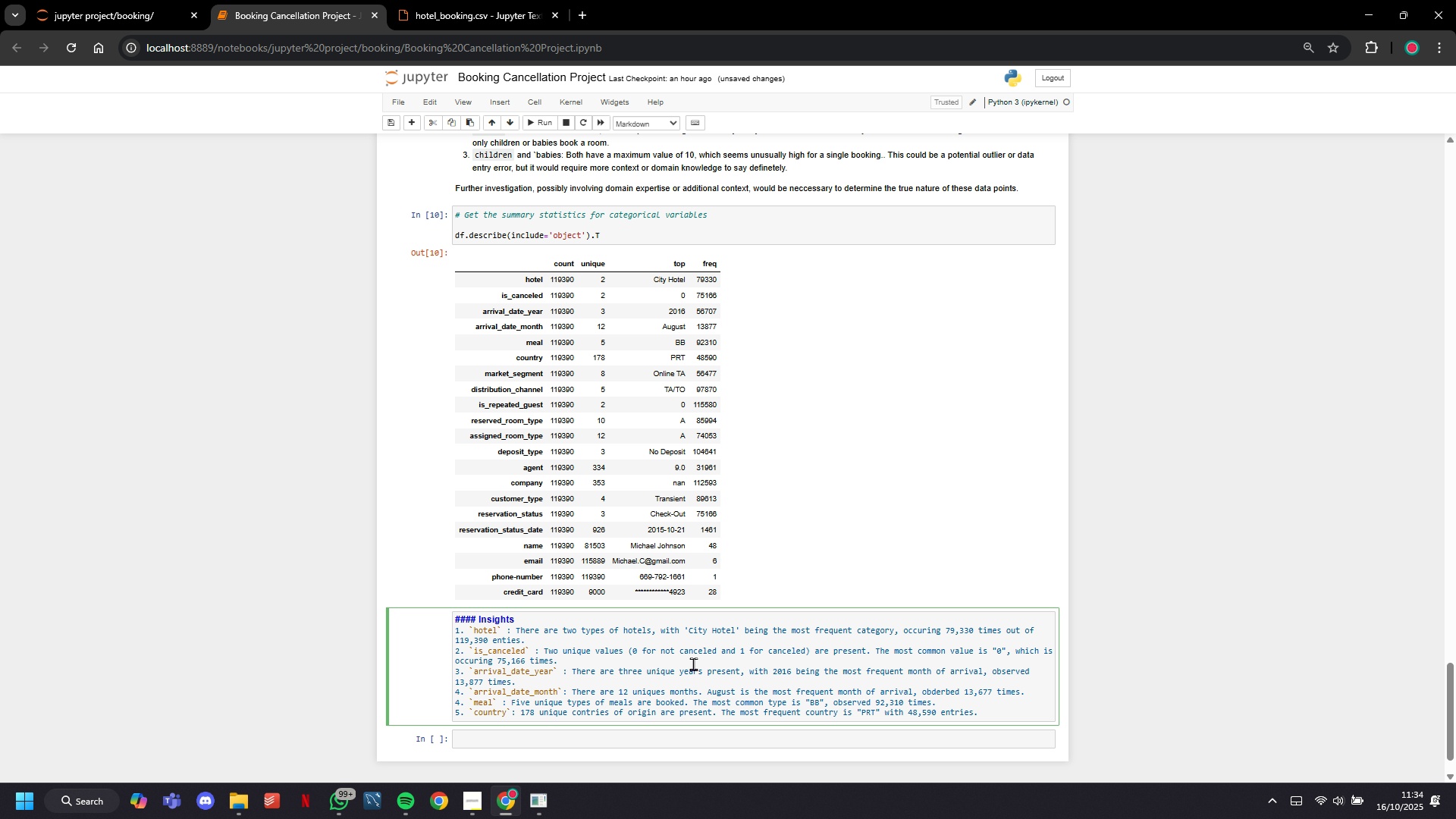 
key(Enter)
 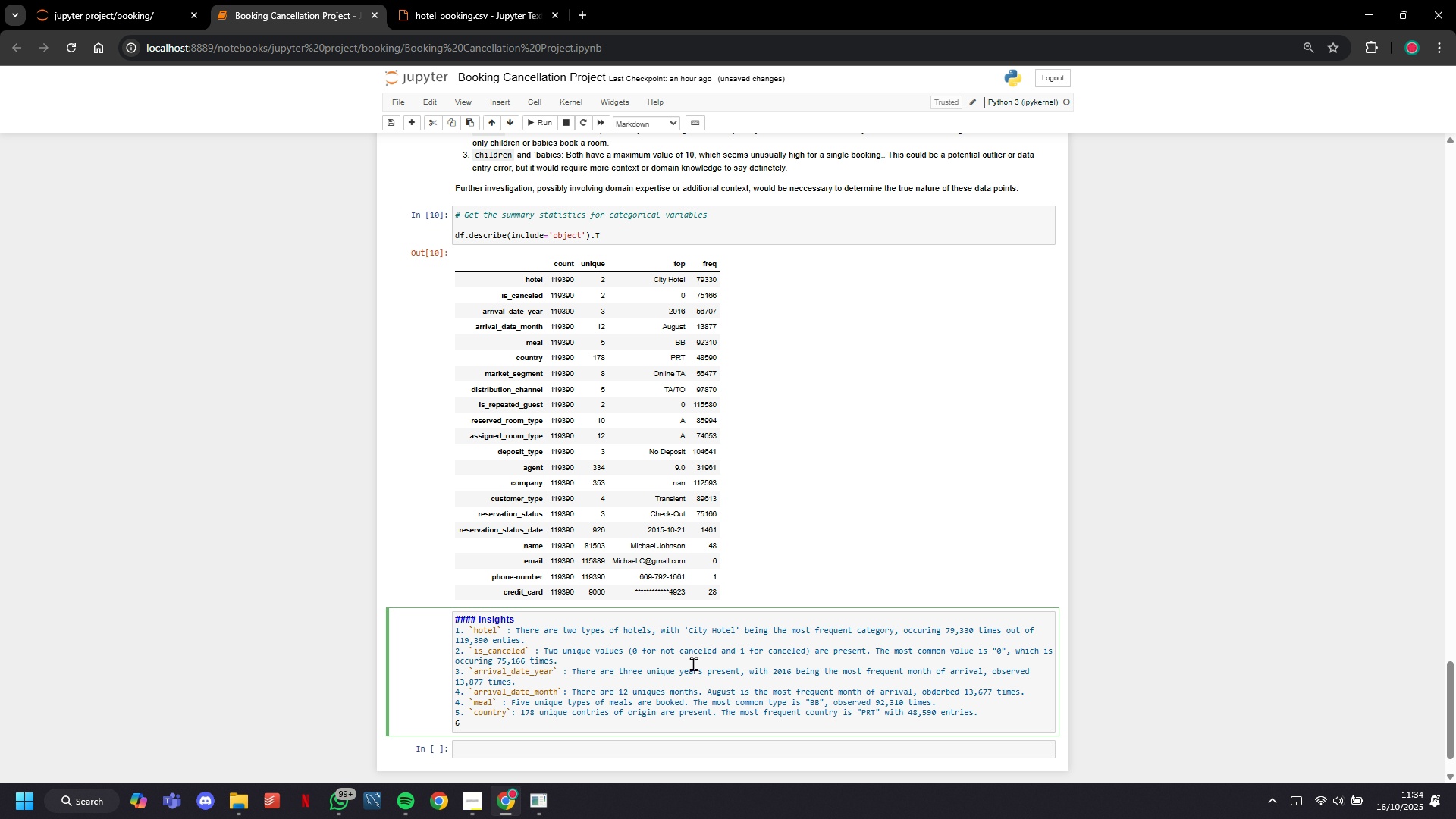 
key(6)
 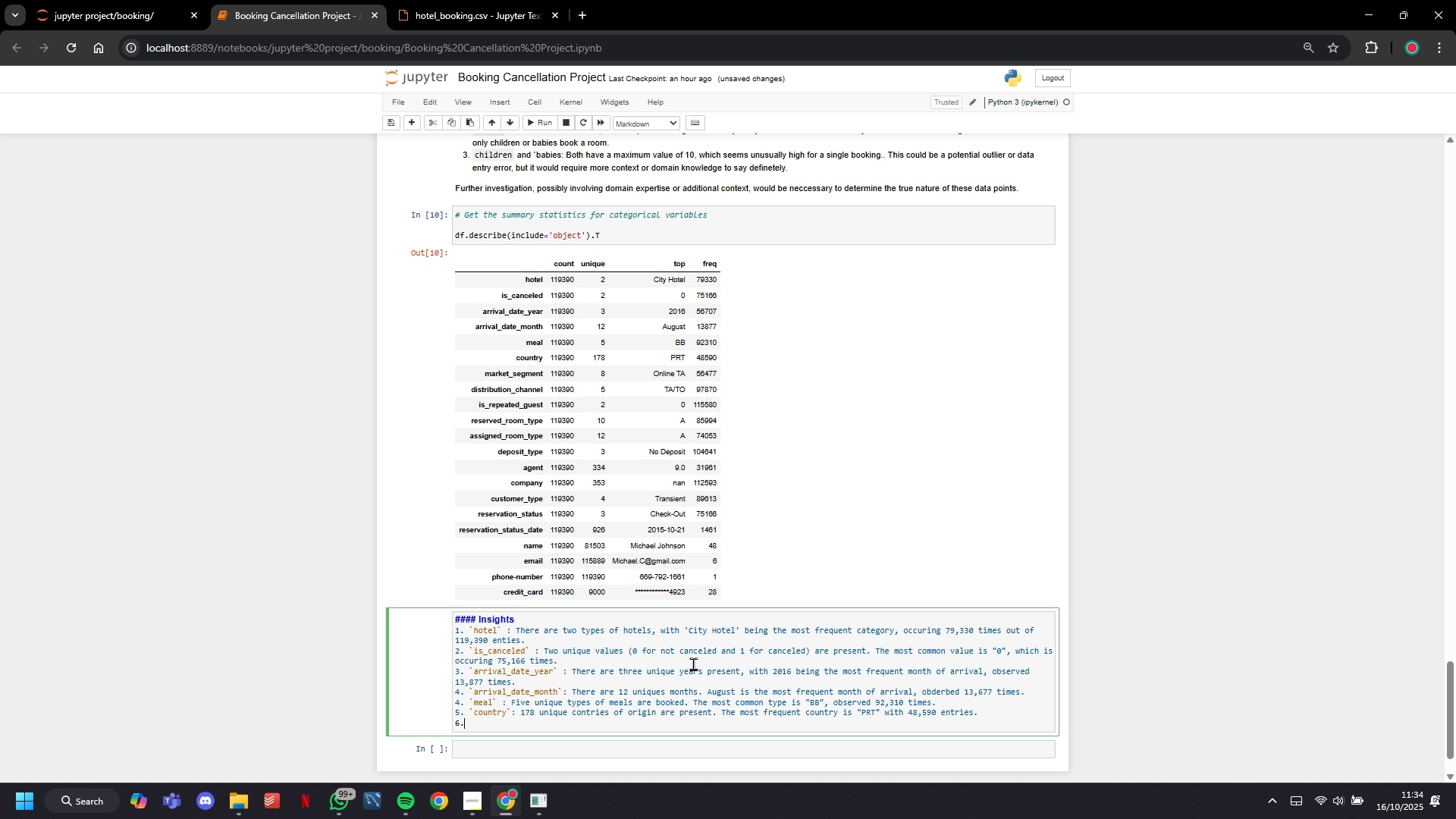 
key(Period)
 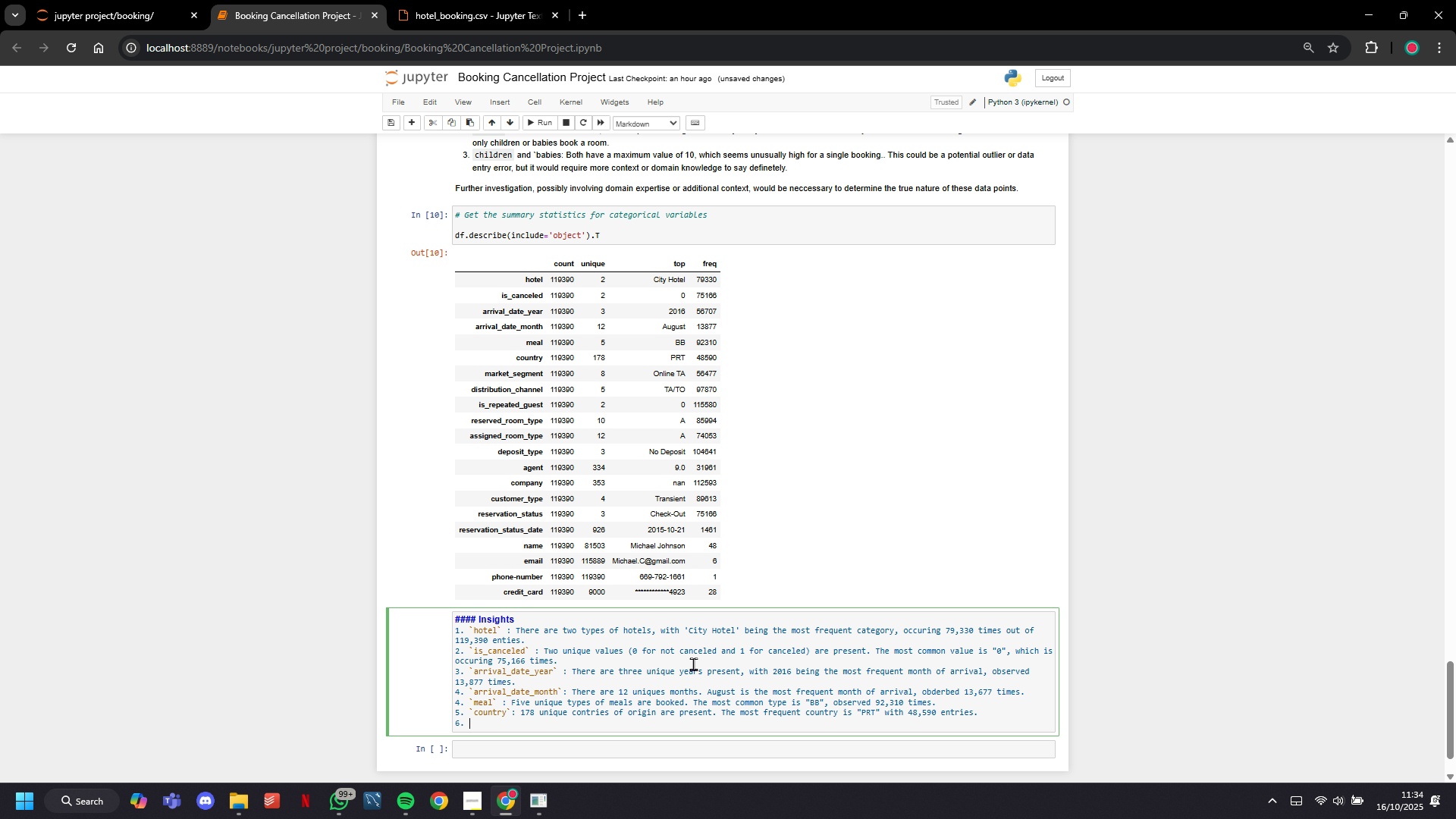 
key(Space)
 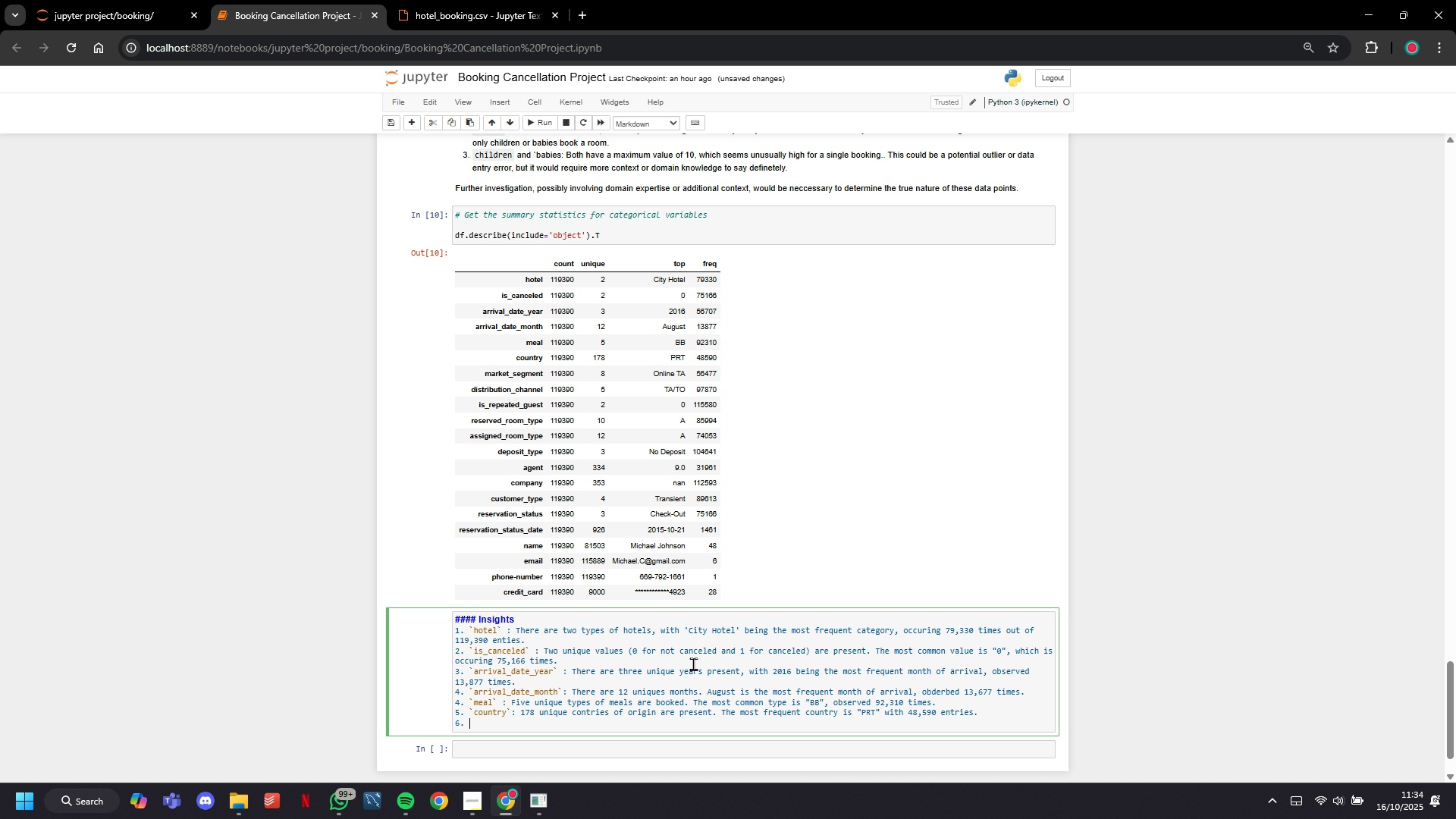 
key(Backquote)
 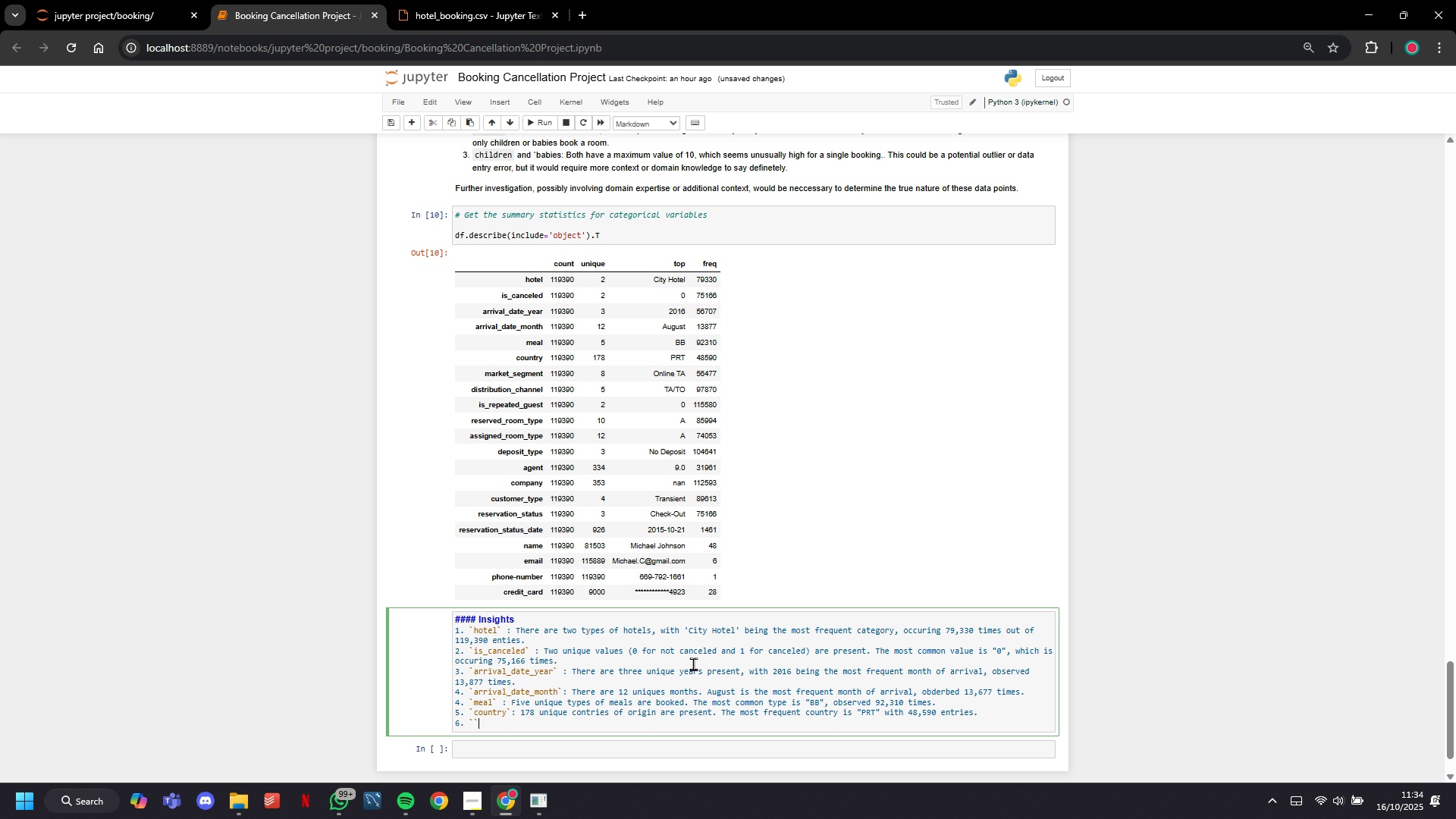 
key(Backquote)
 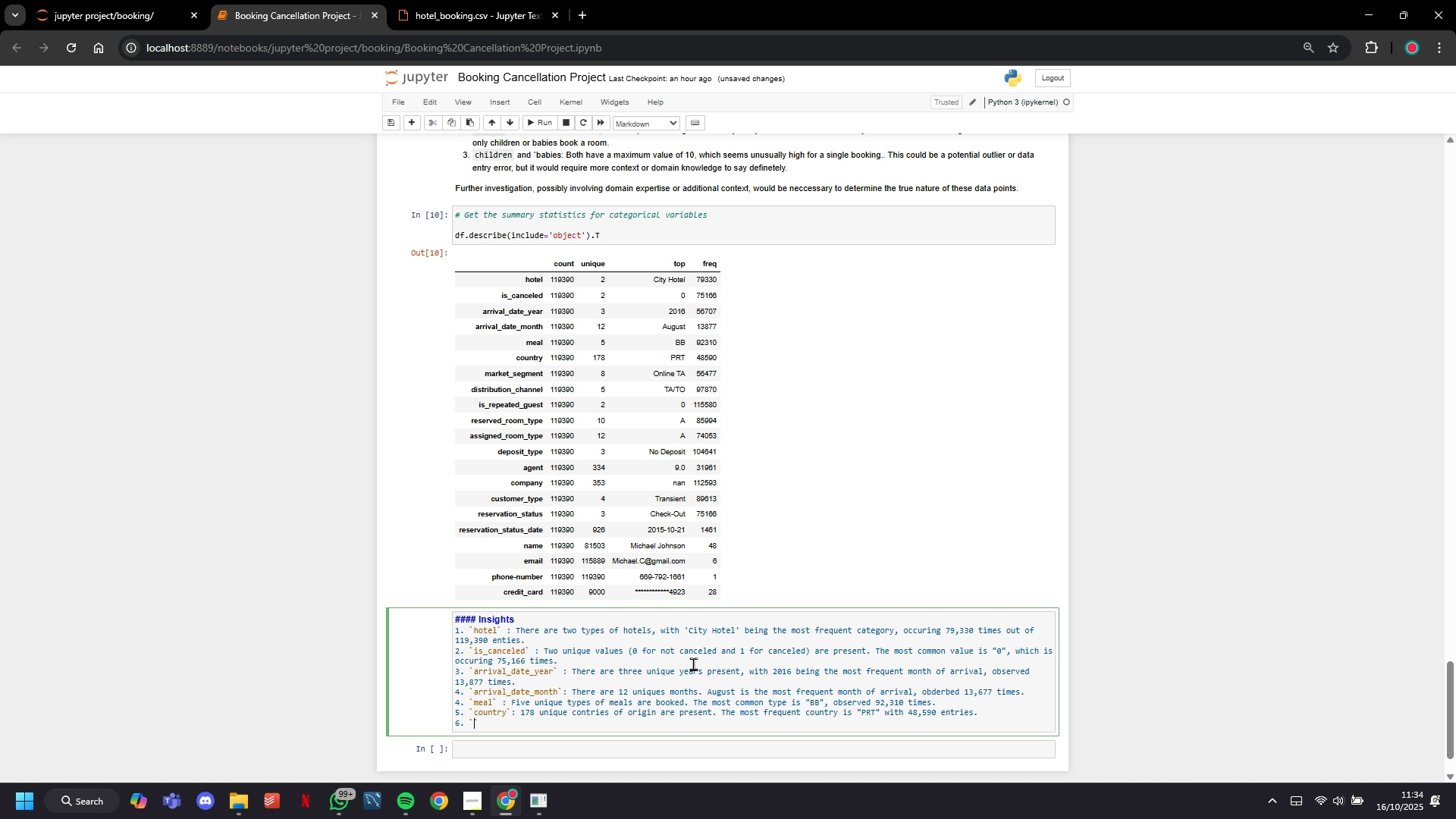 
key(ArrowLeft)
 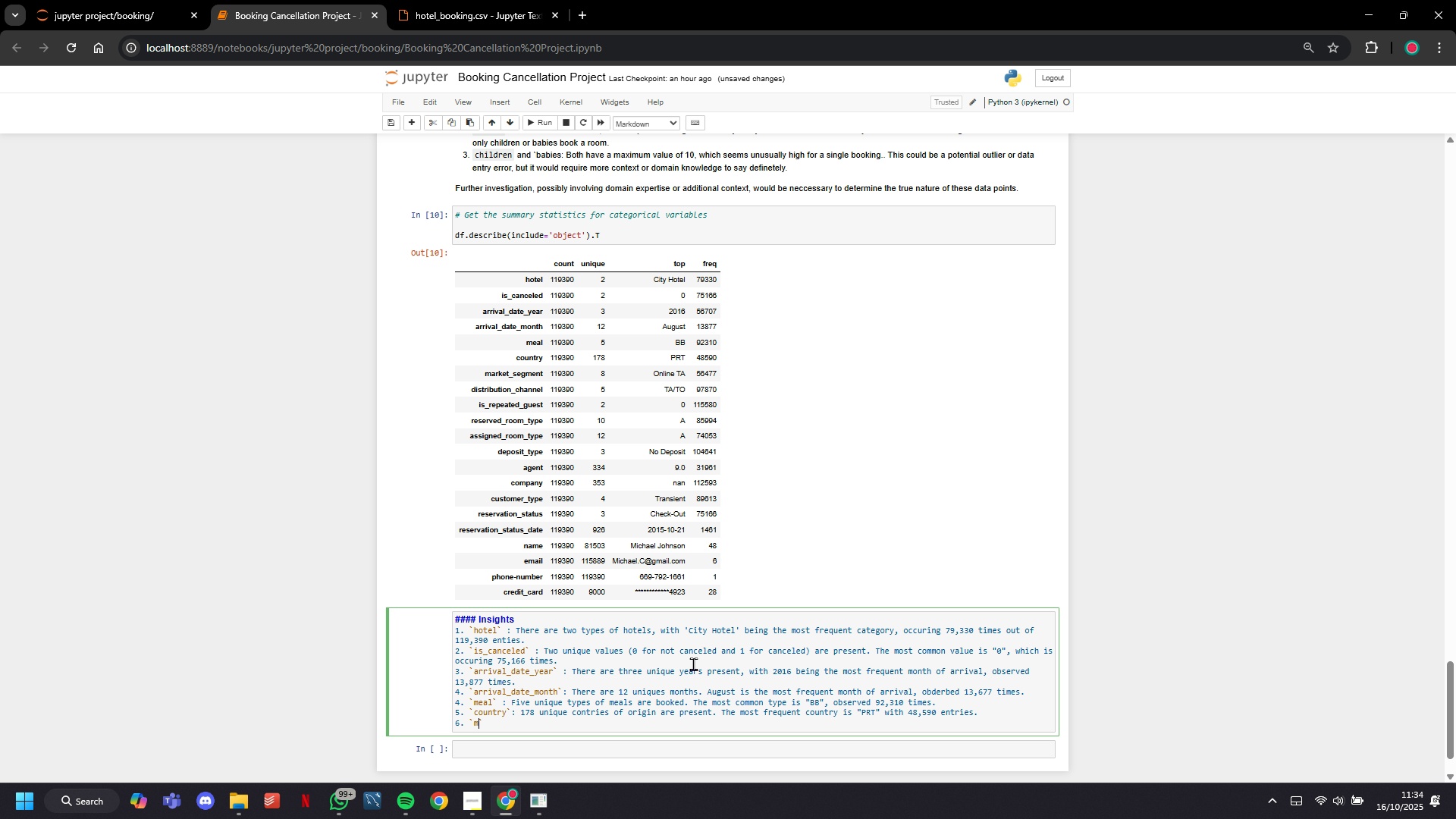 
type(market_segmennt)
key(Backspace)
key(Backspace)
type(en)
key(Backspace)
key(Backspace)
type(t)
 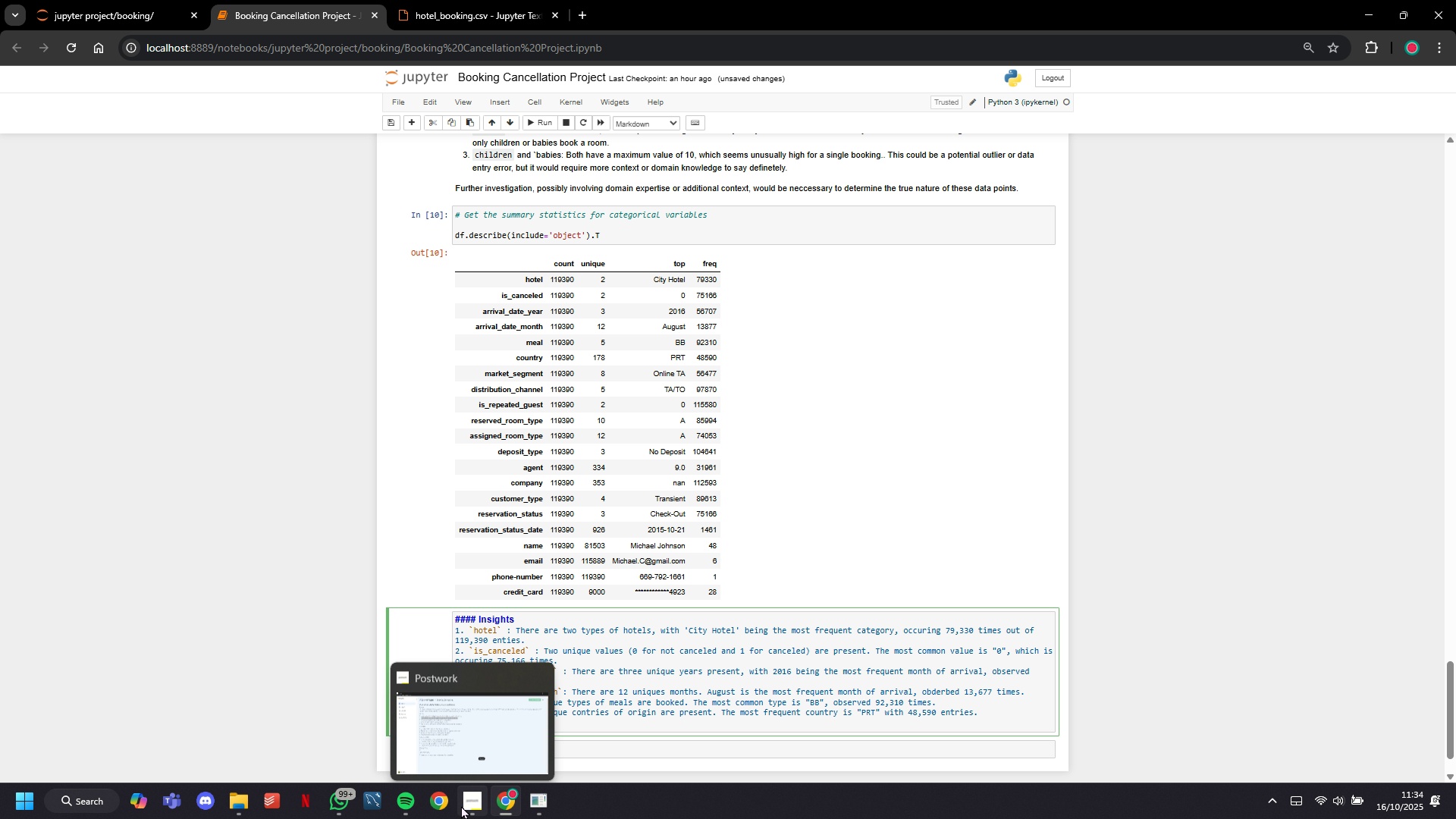 
left_click([458, 749])